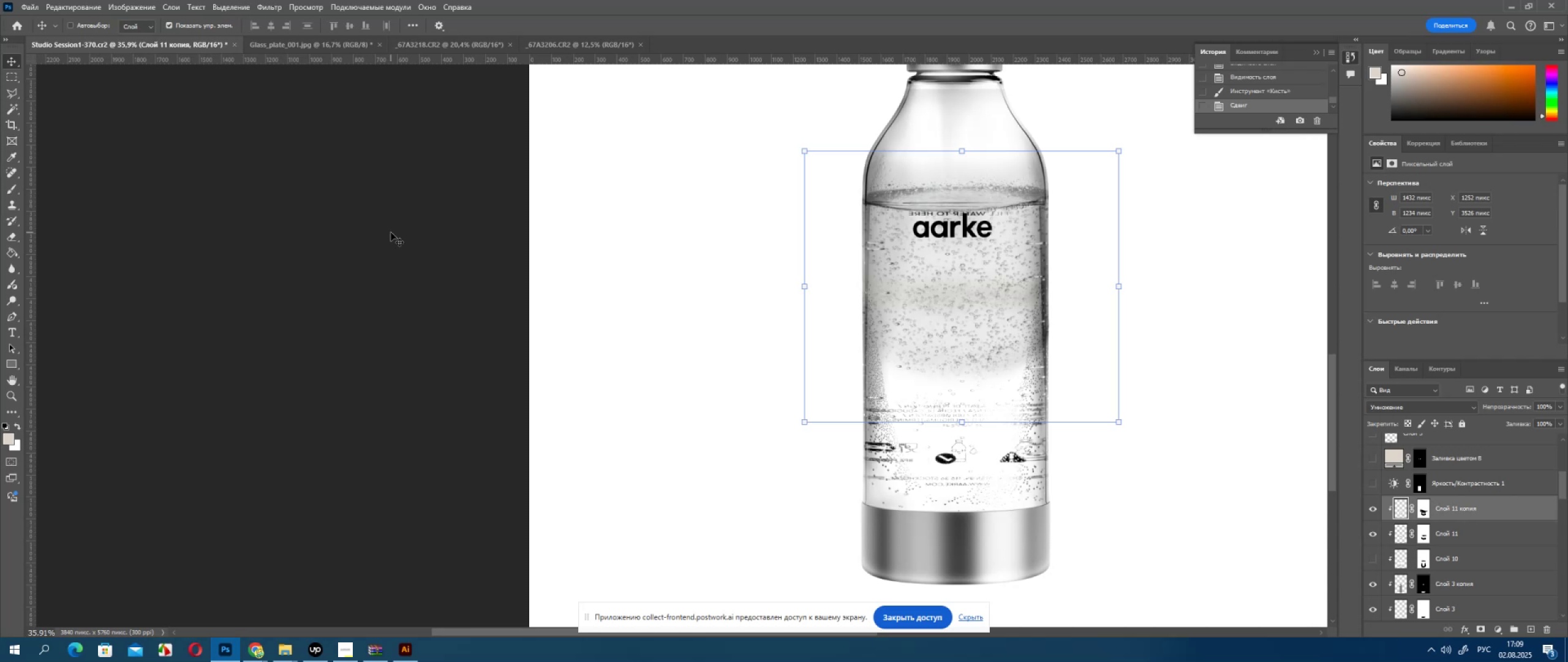 
wait(36.08)
 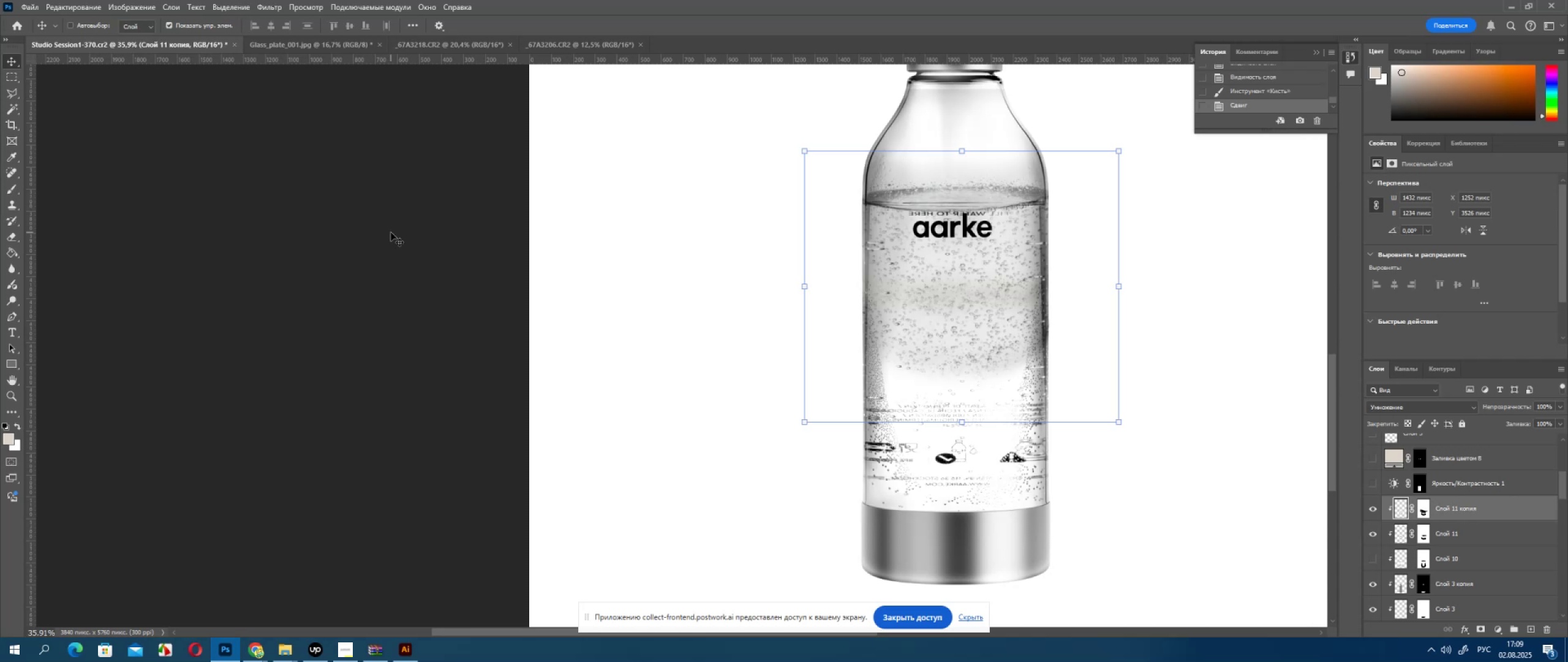 
left_click([1372, 552])
 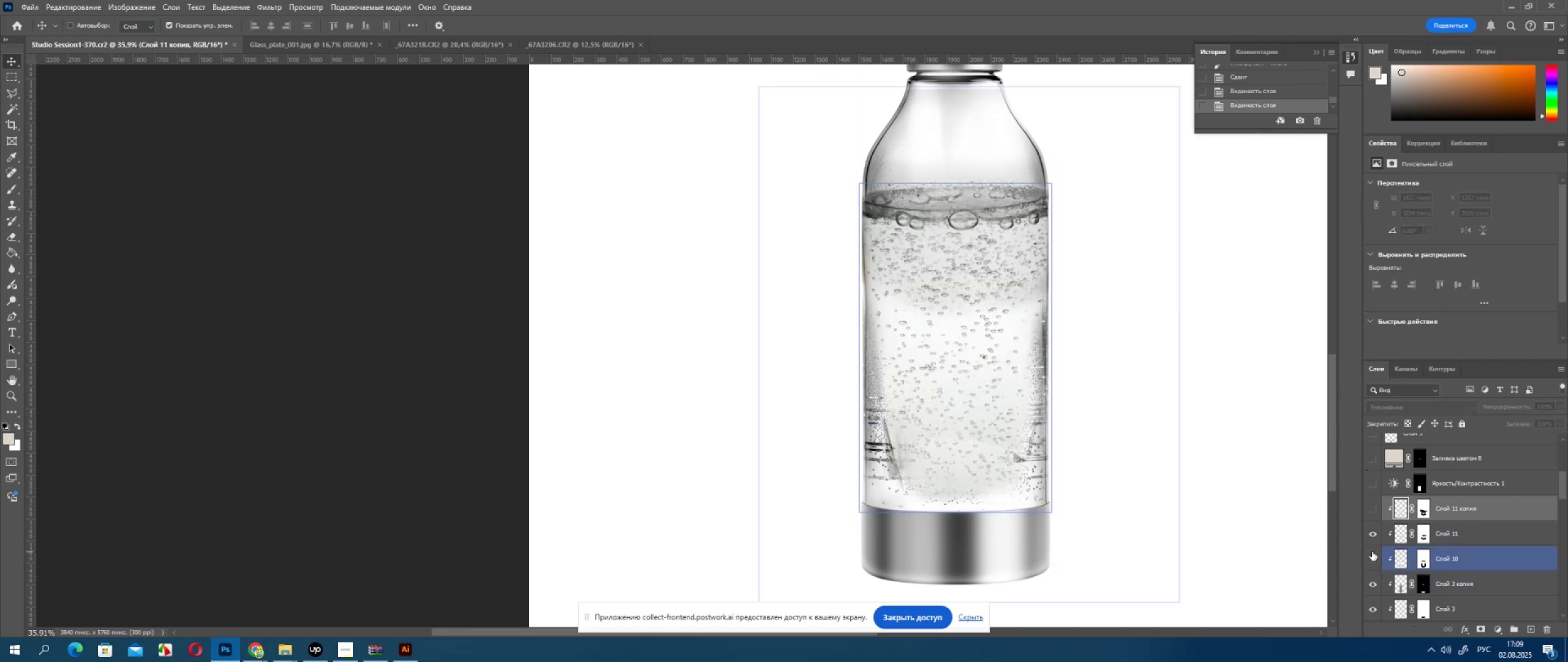 
double_click([1372, 552])
 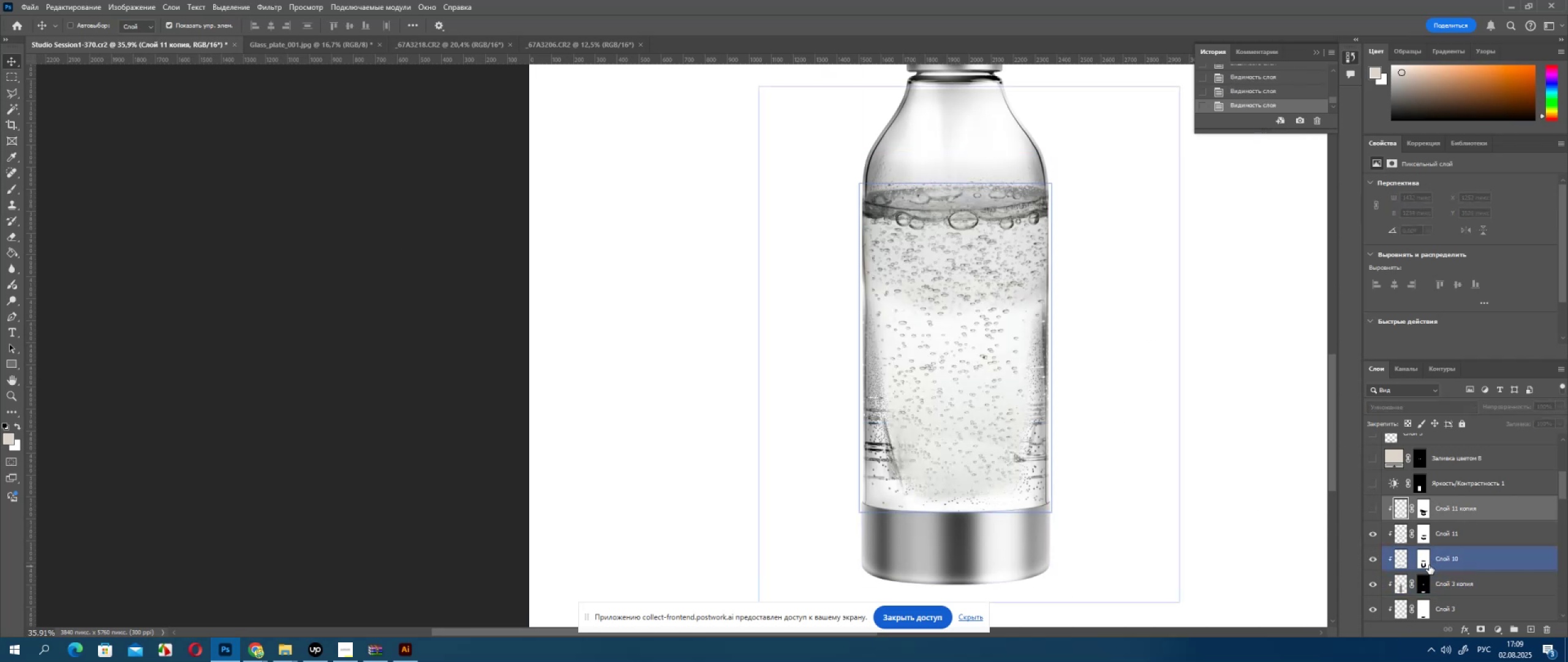 
left_click([1428, 566])
 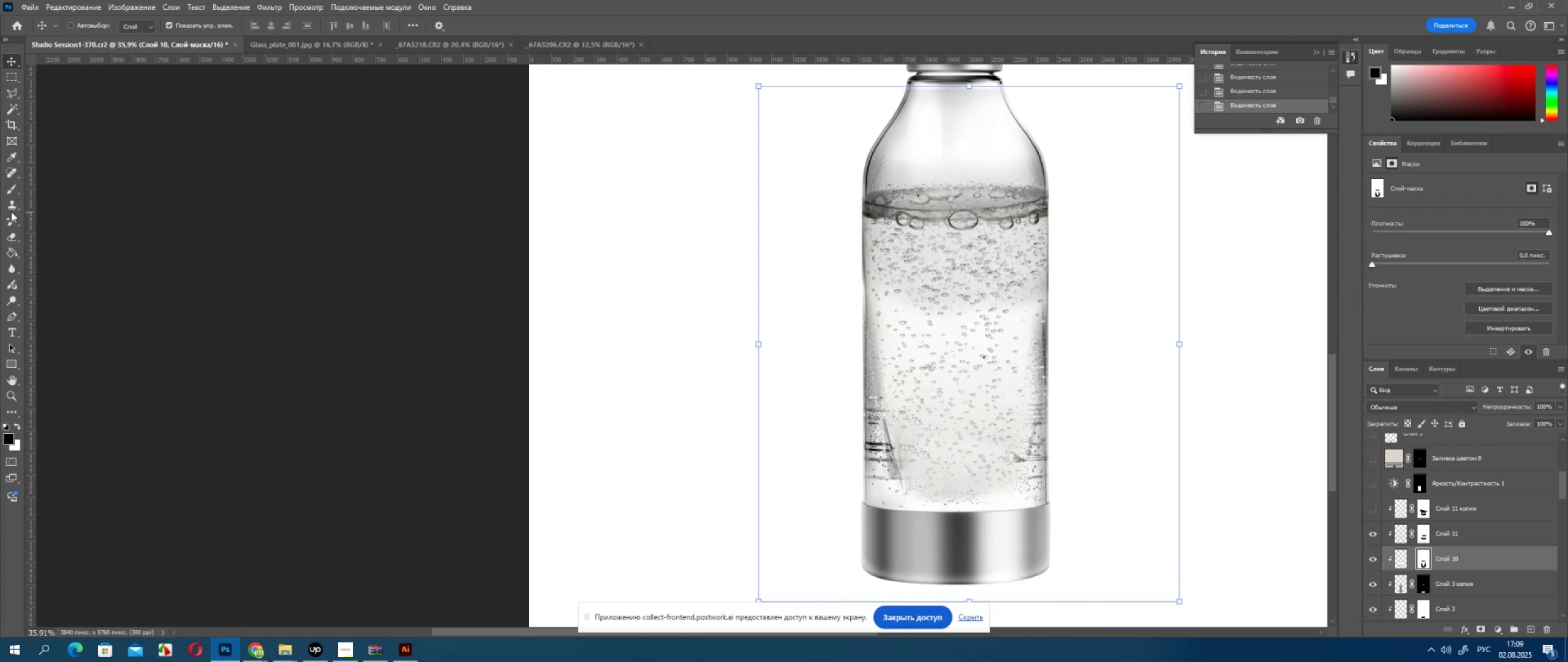 
left_click([11, 192])
 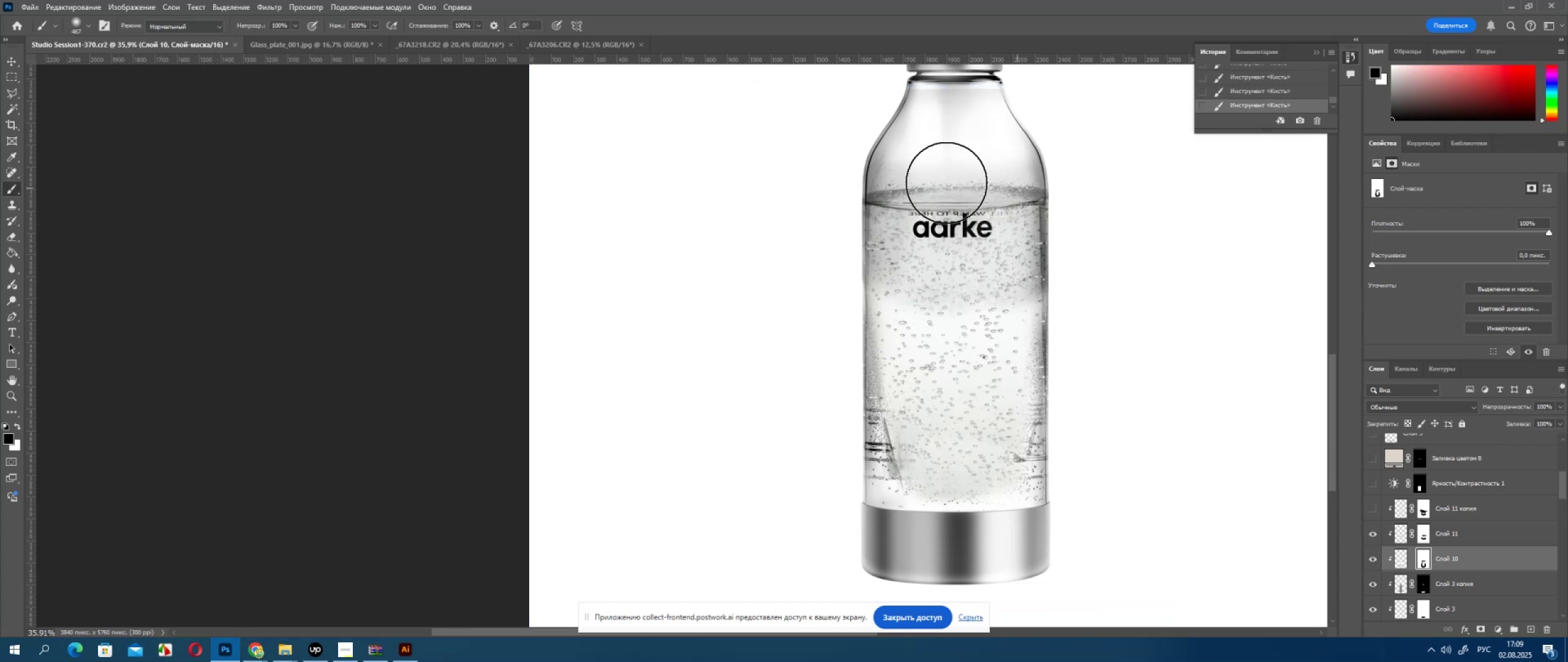 
wait(10.62)
 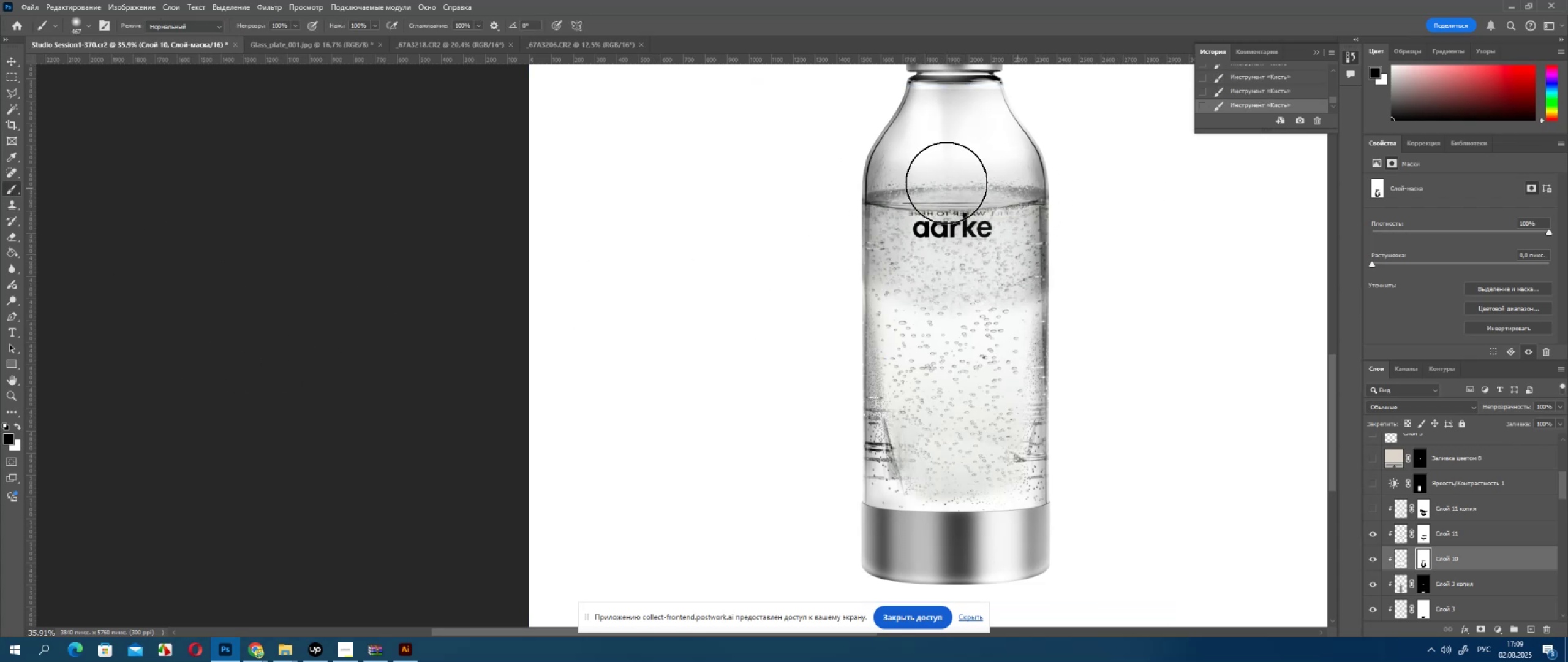 
double_click([1374, 559])
 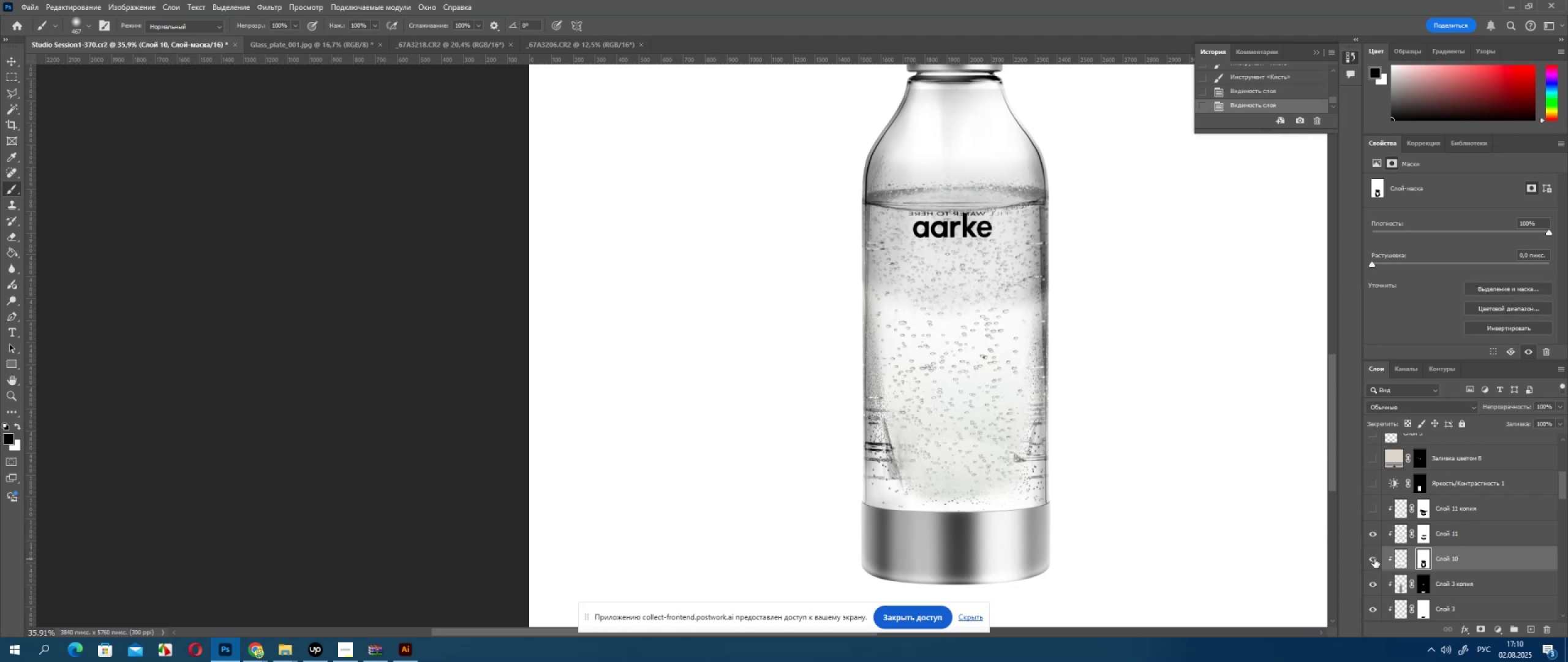 
triple_click([1374, 559])
 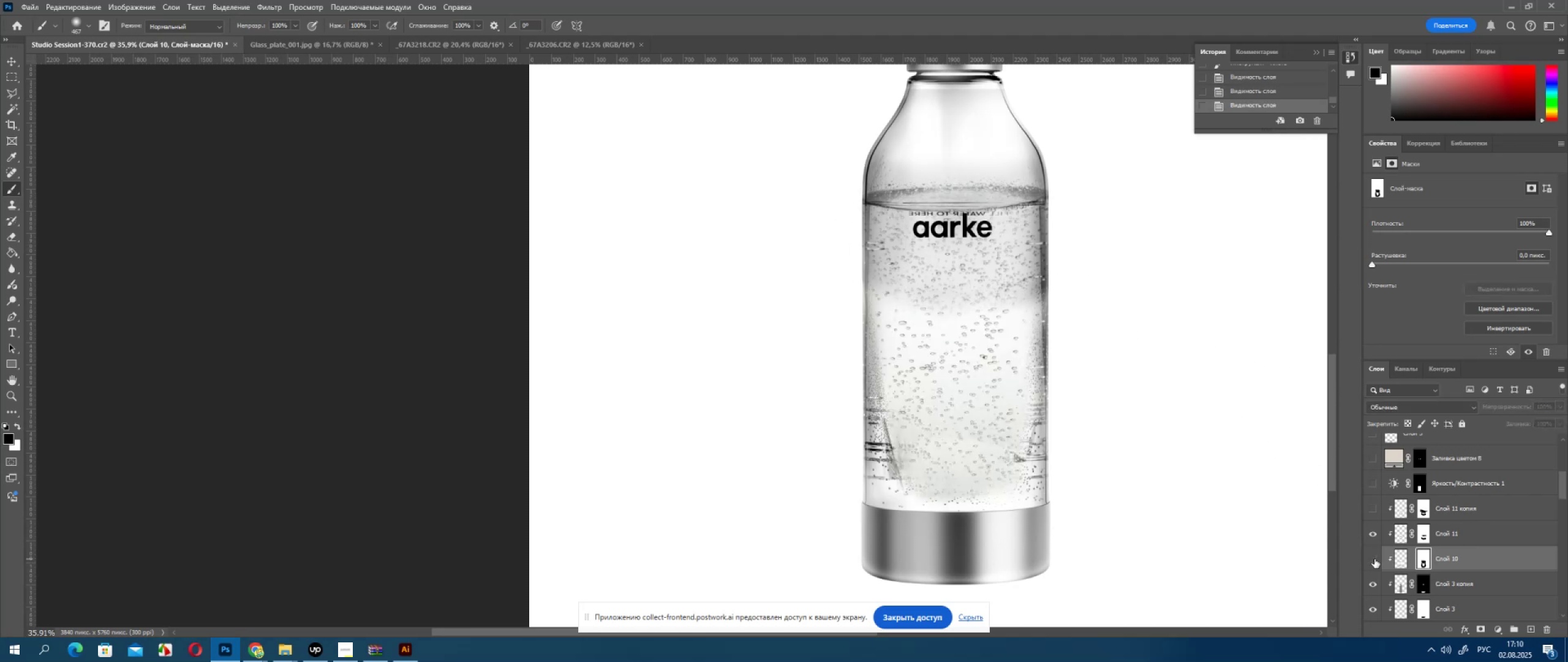 
triple_click([1374, 559])
 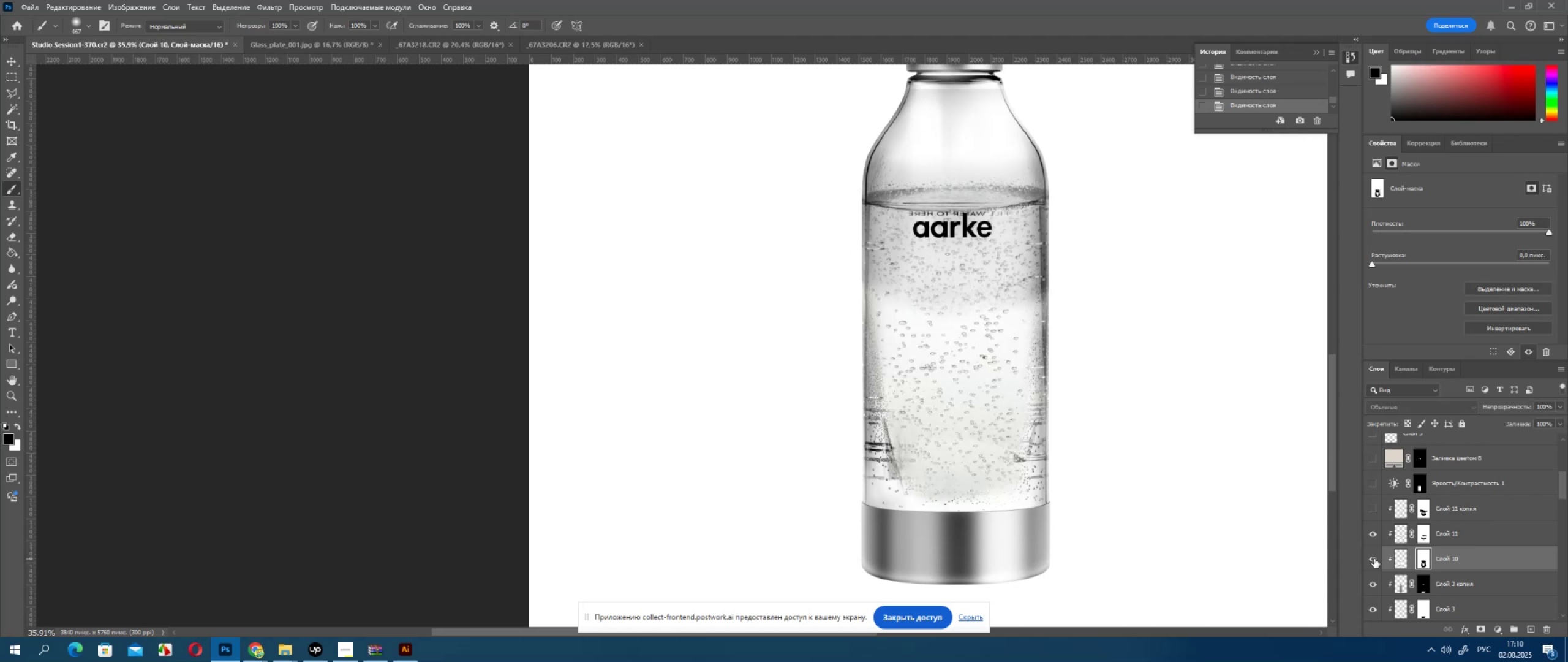 
triple_click([1374, 559])
 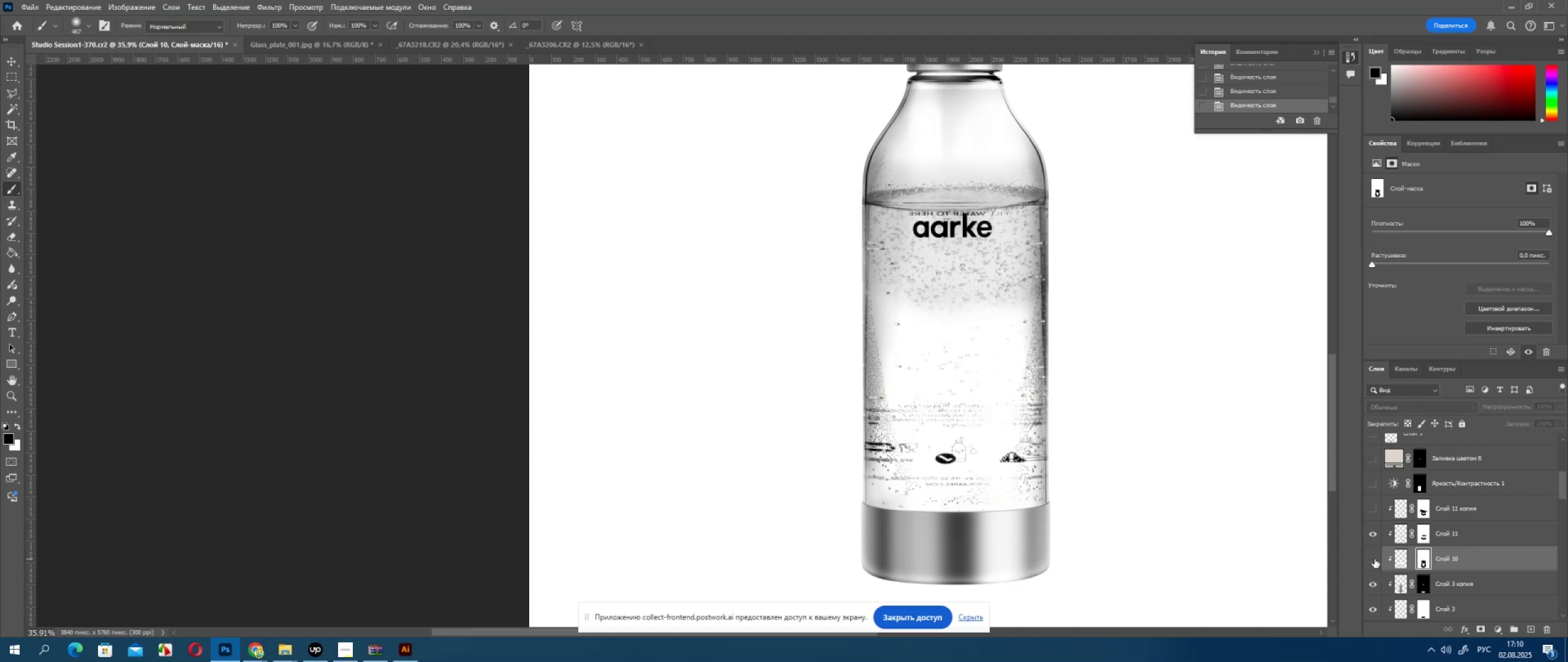 
triple_click([1374, 559])
 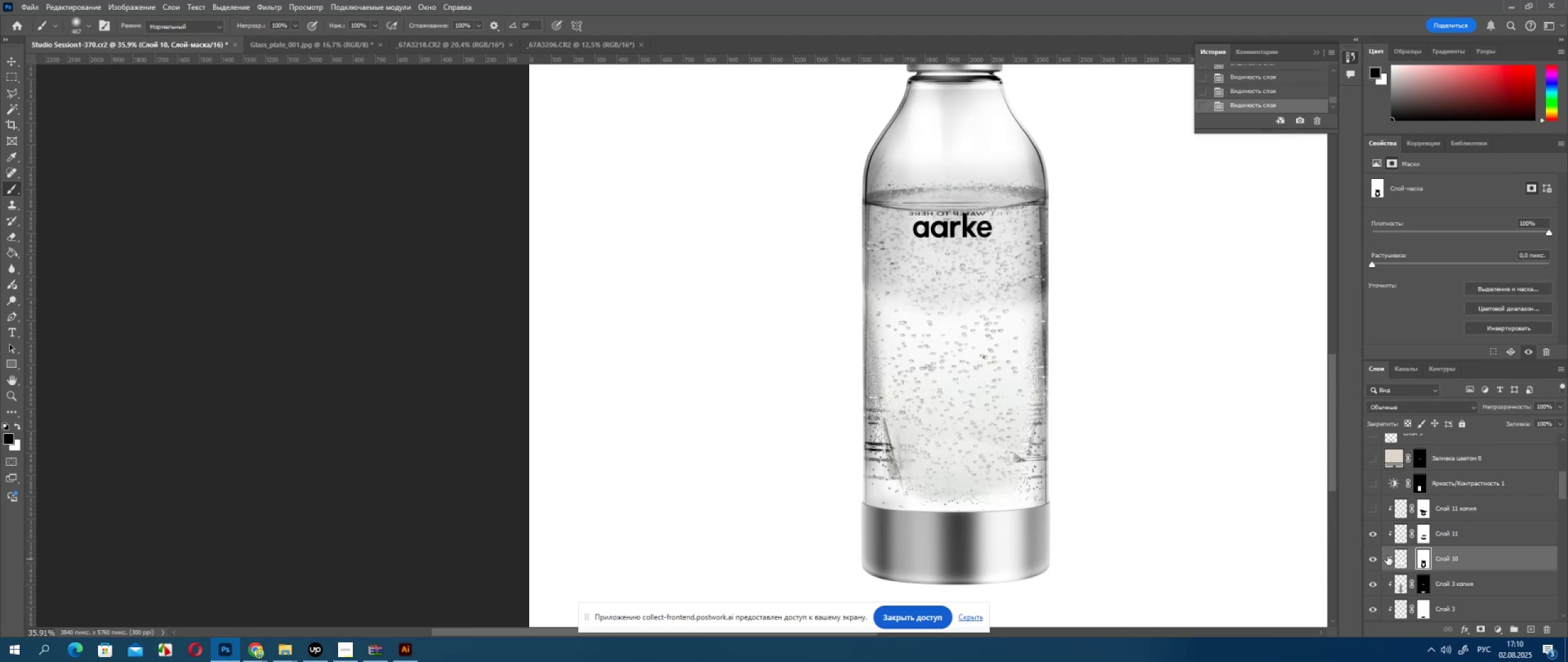 
left_click([1372, 531])
 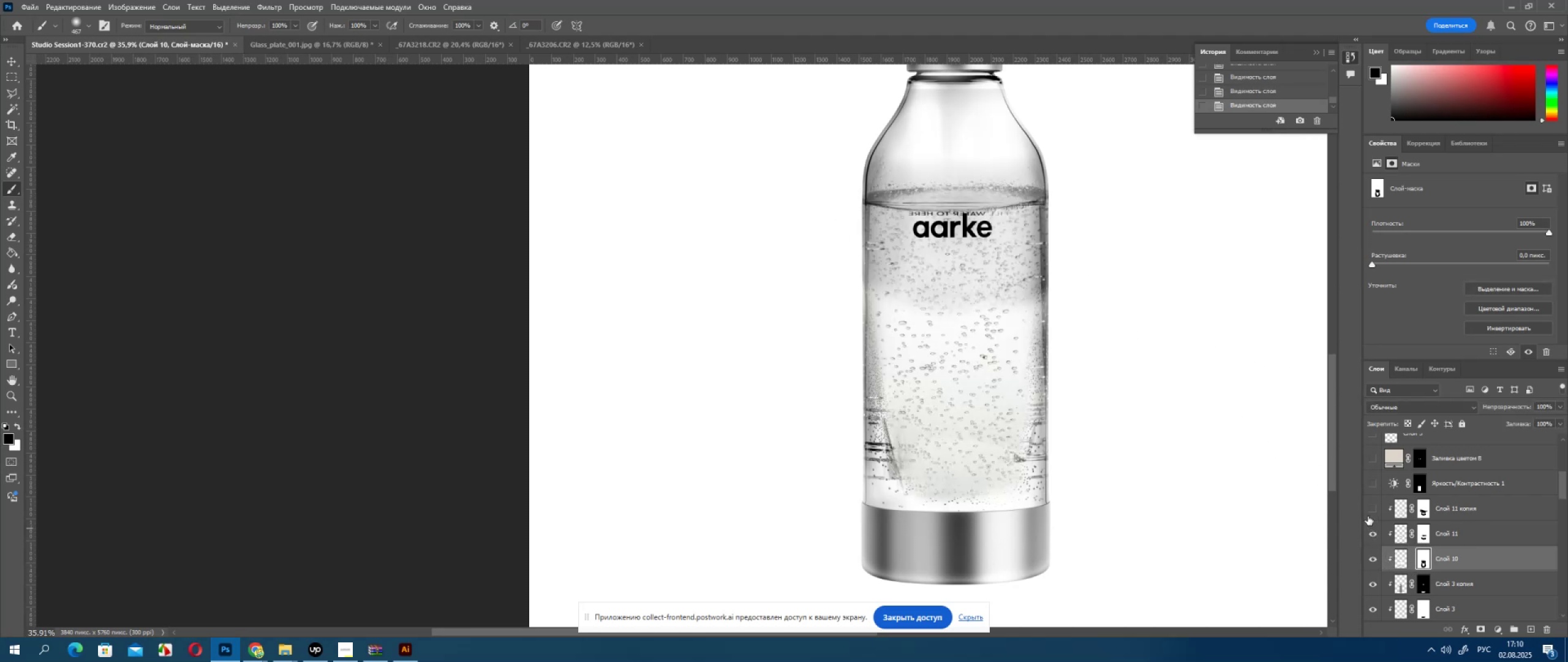 
left_click([1366, 509])
 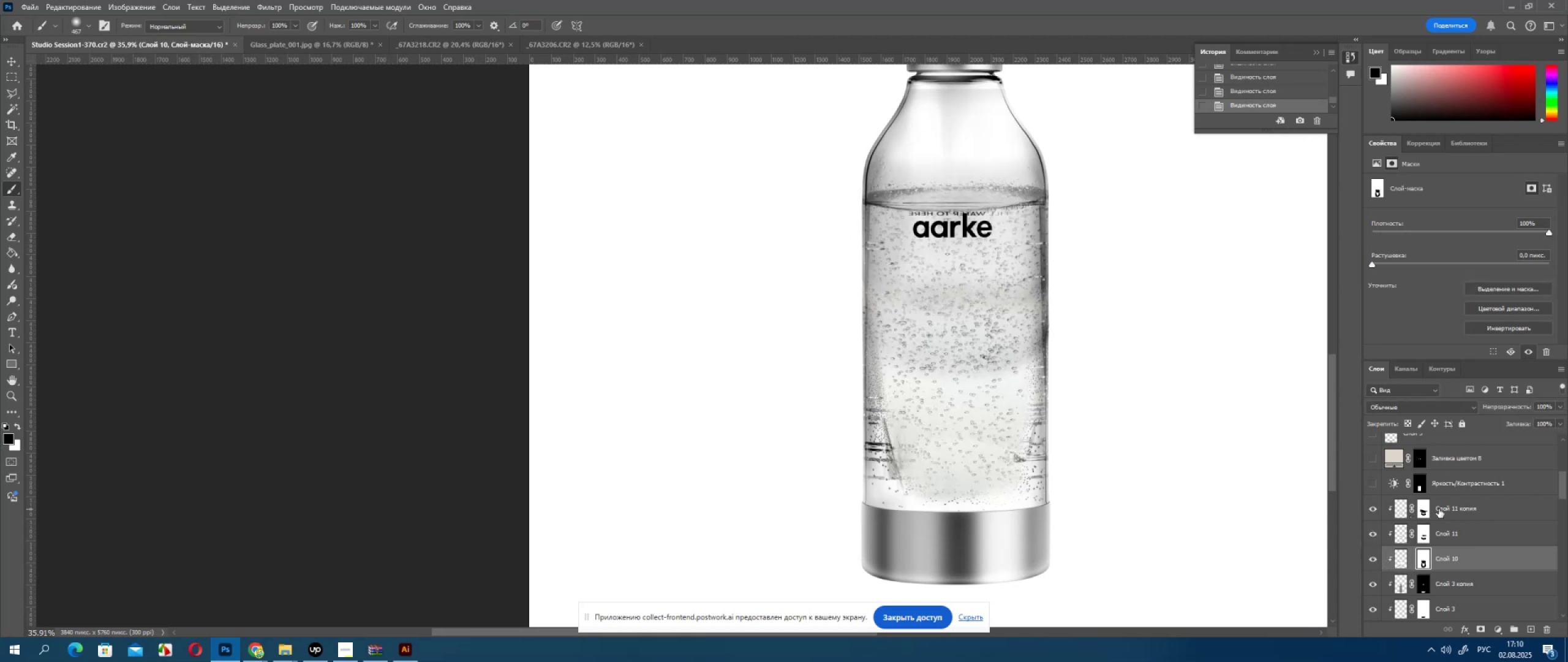 
left_click([1450, 514])
 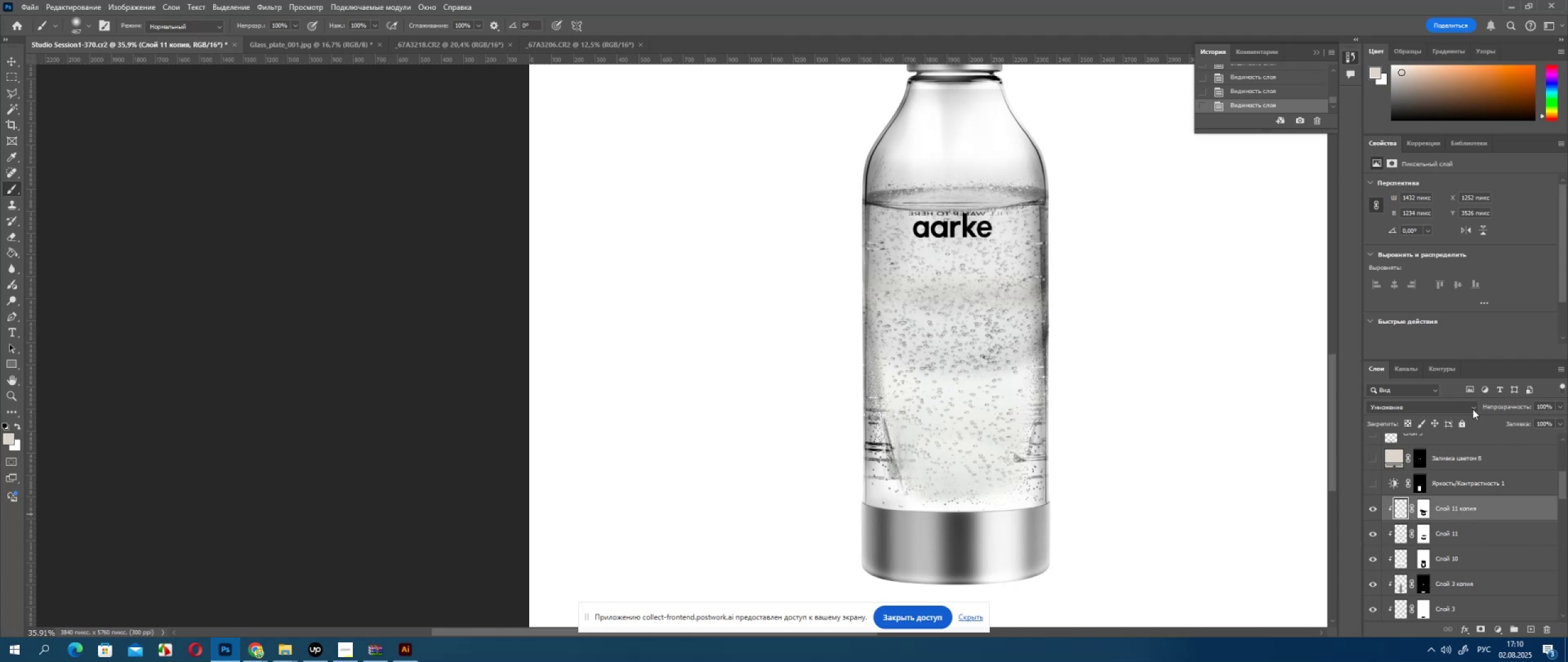 
double_click([1472, 409])
 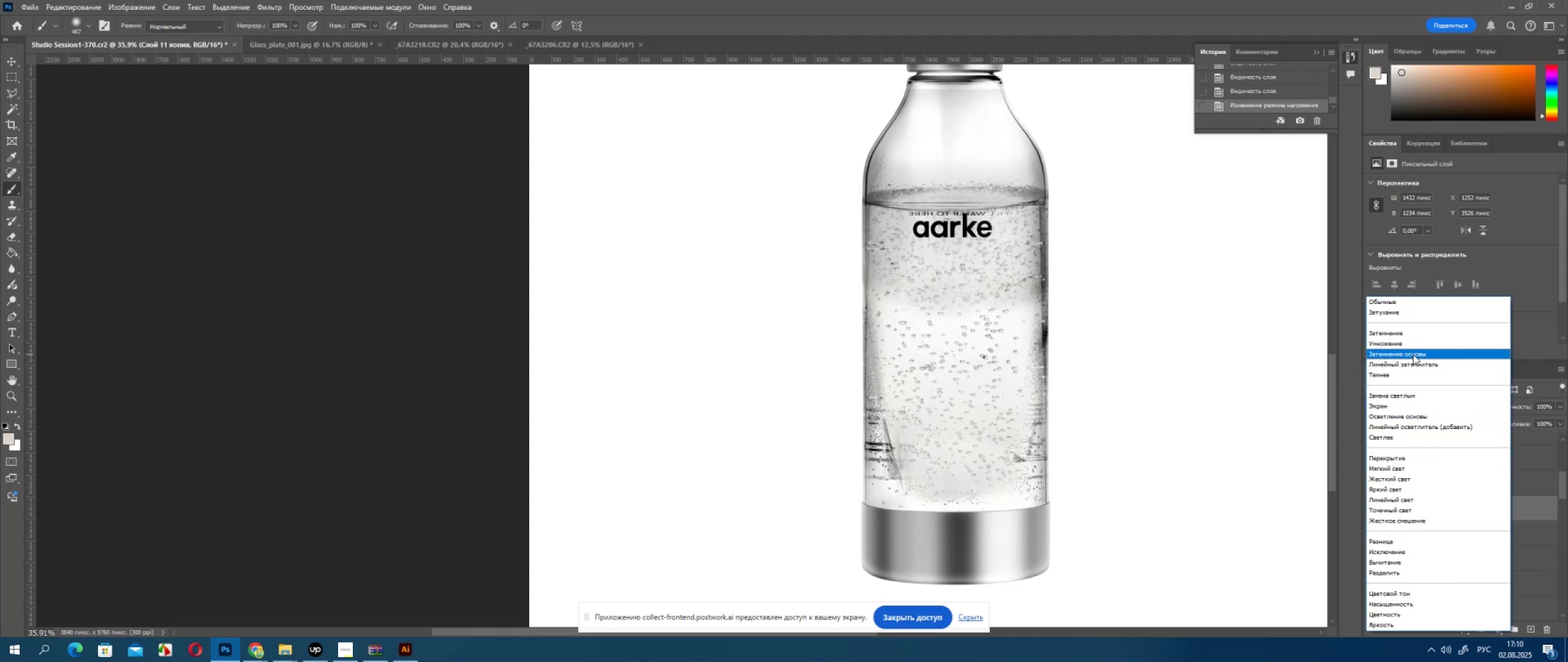 
wait(7.92)
 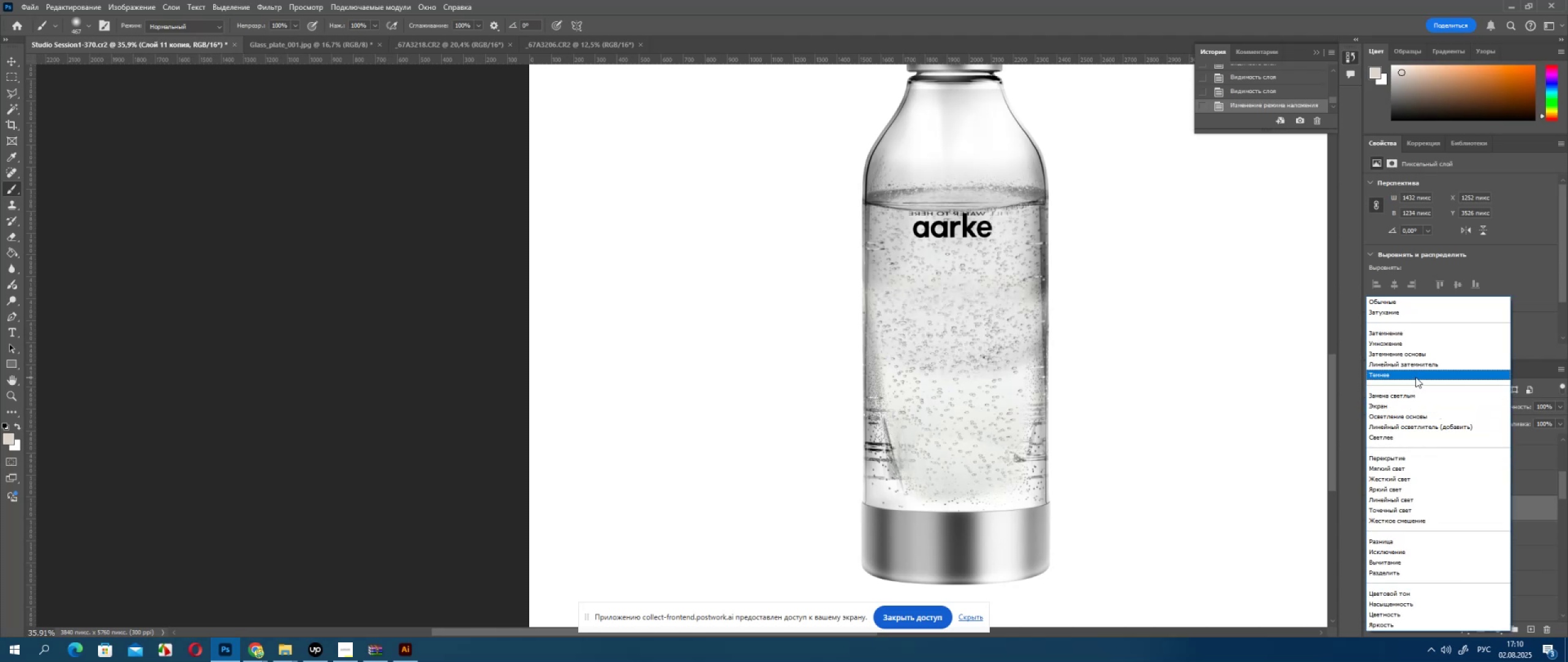 
left_click([1410, 341])
 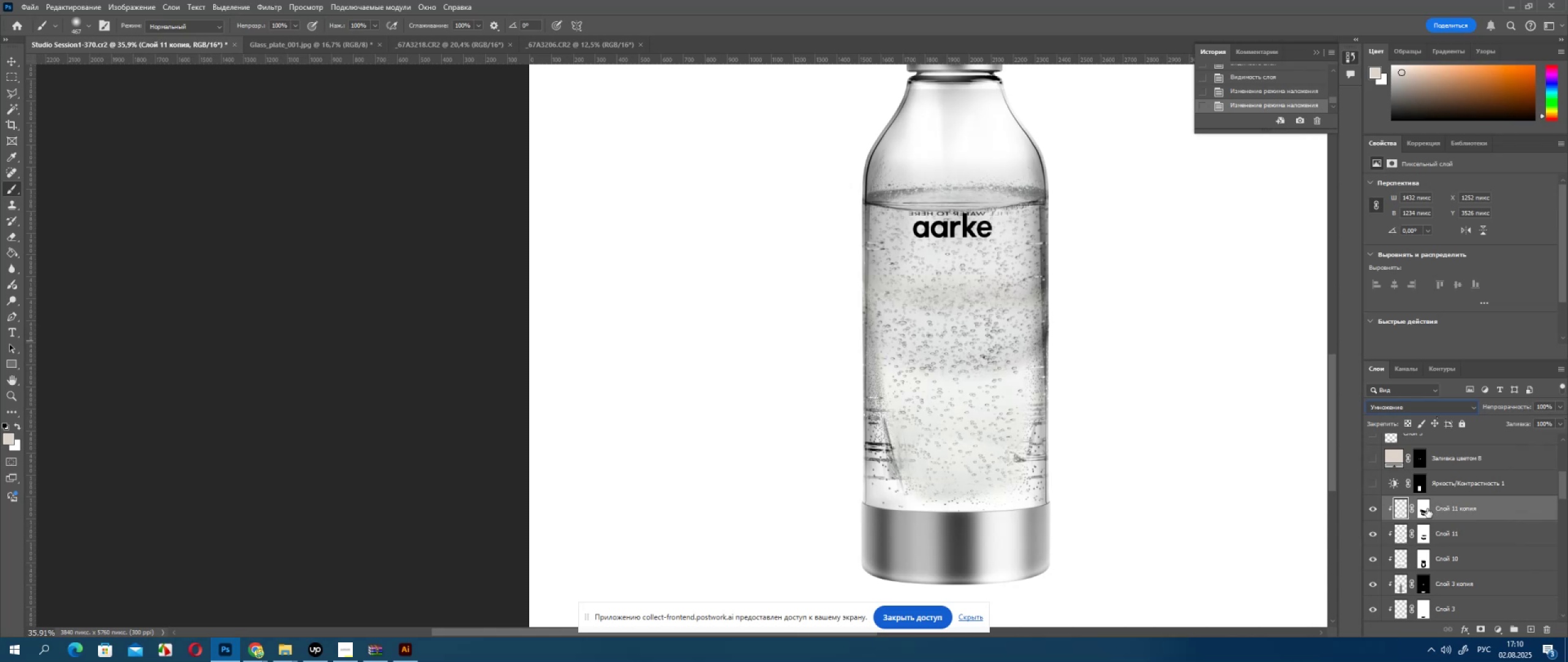 
left_click([1428, 511])
 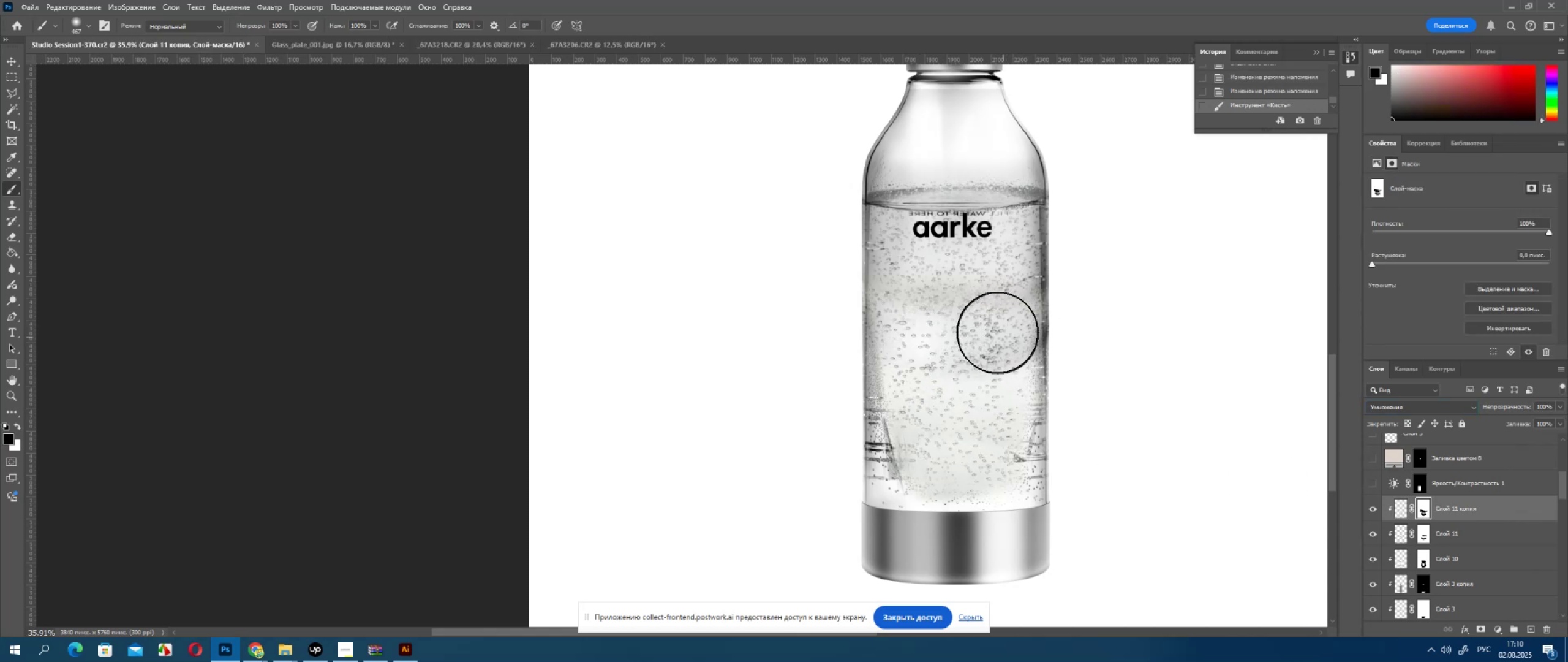 
left_click([1001, 352])
 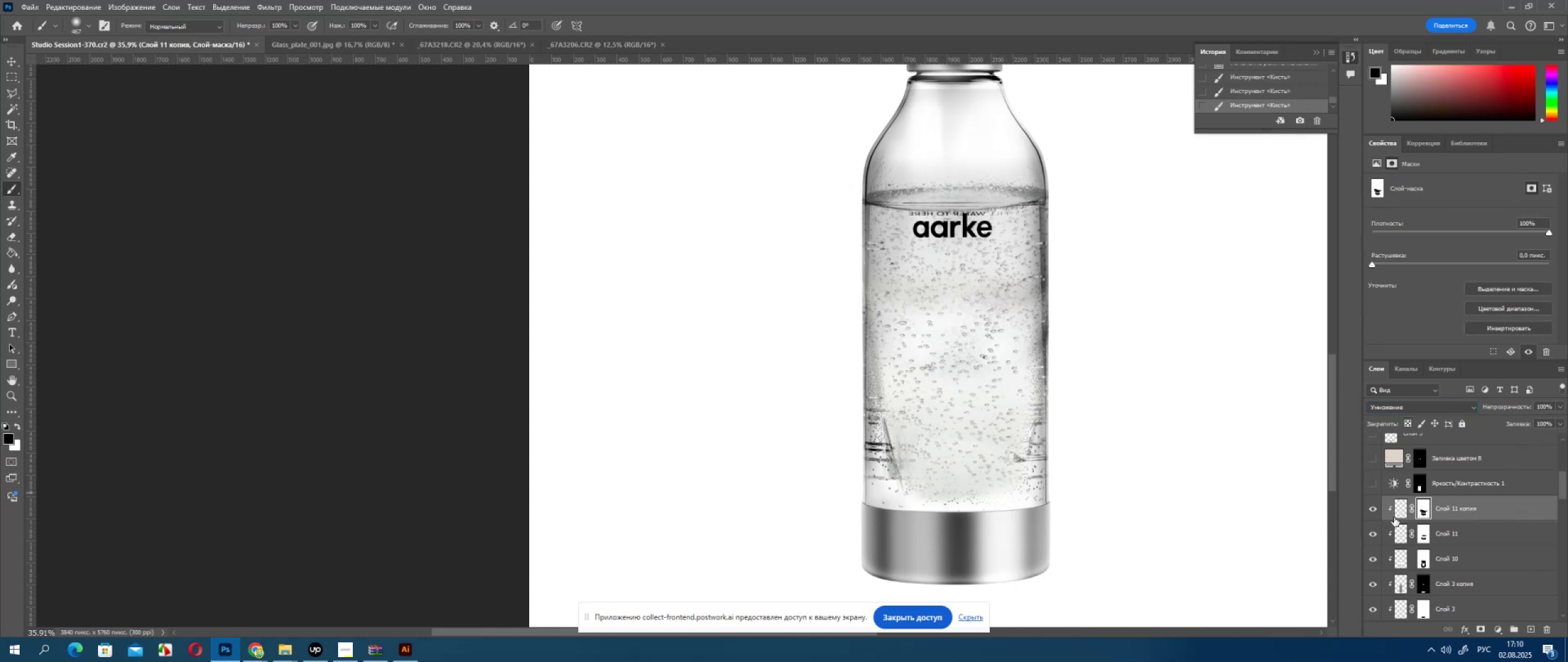 
wait(5.2)
 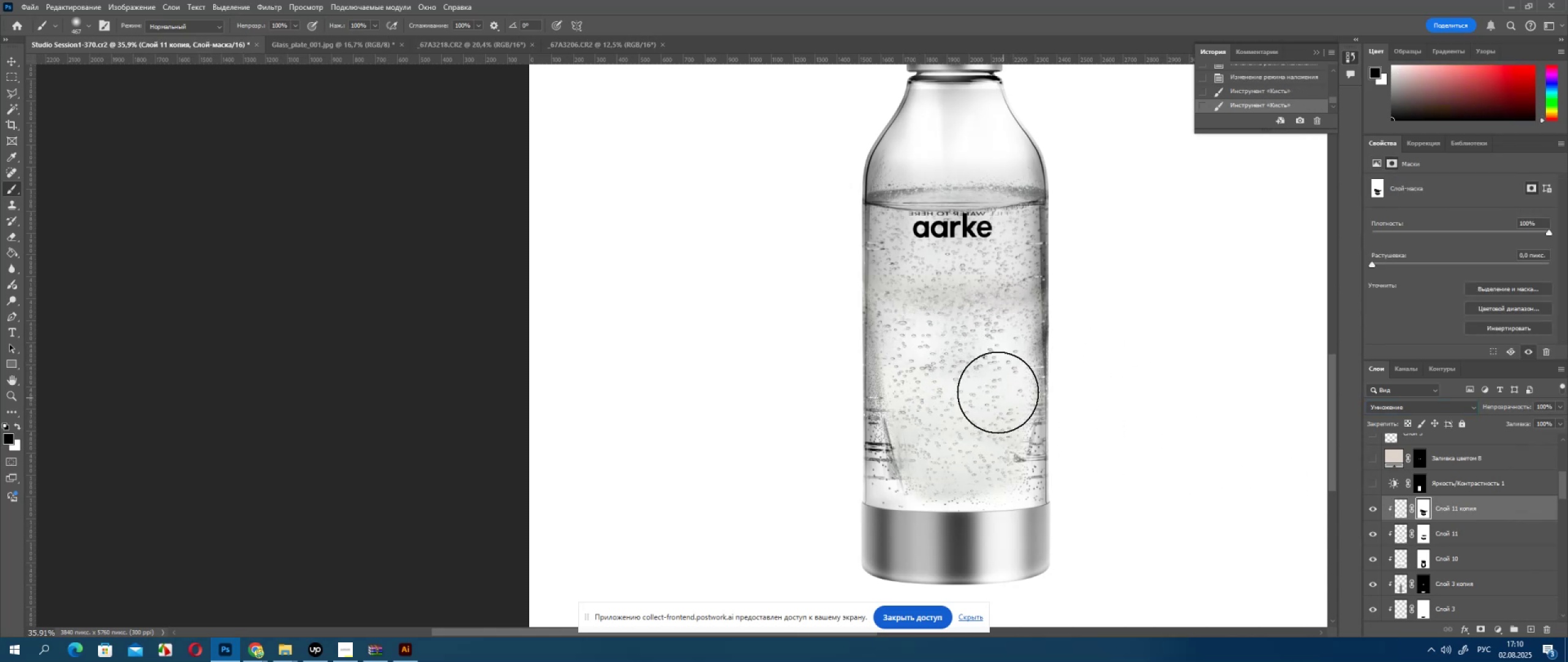 
double_click([1374, 512])
 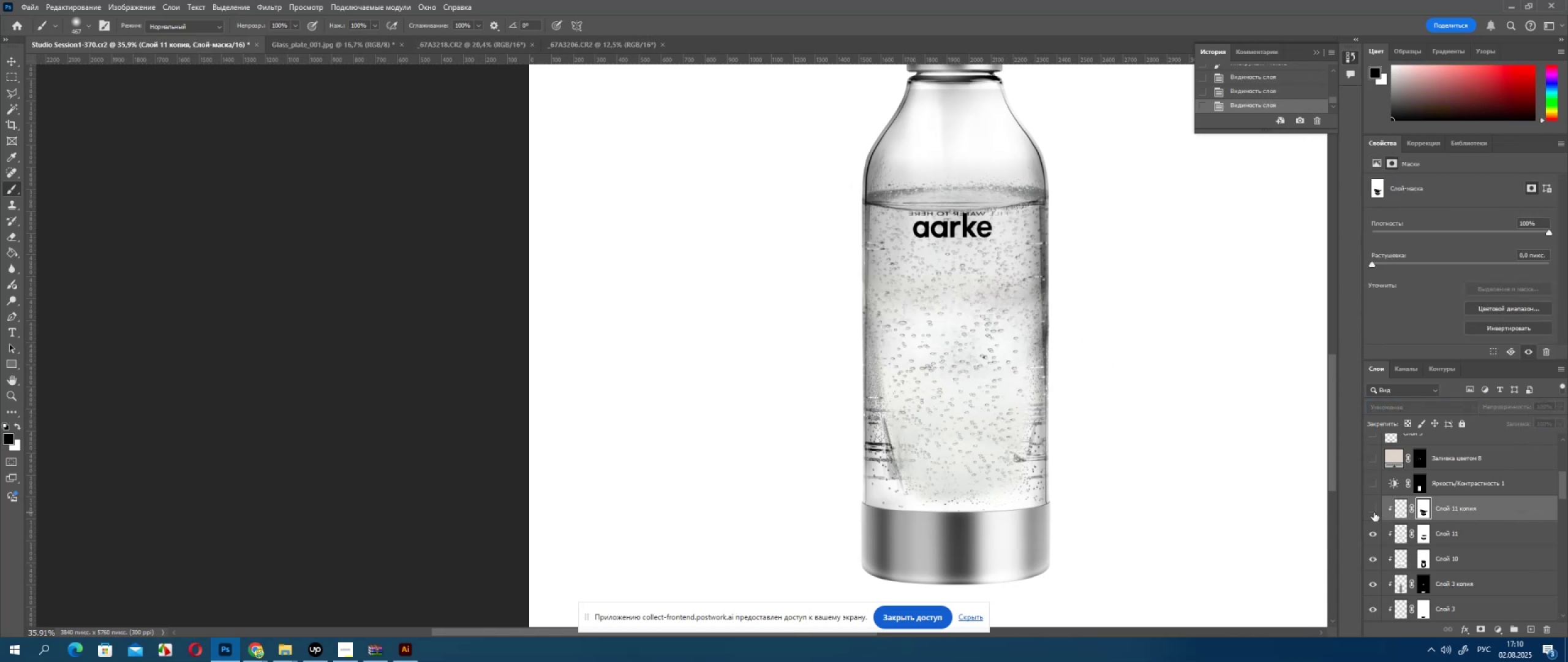 
double_click([1374, 512])
 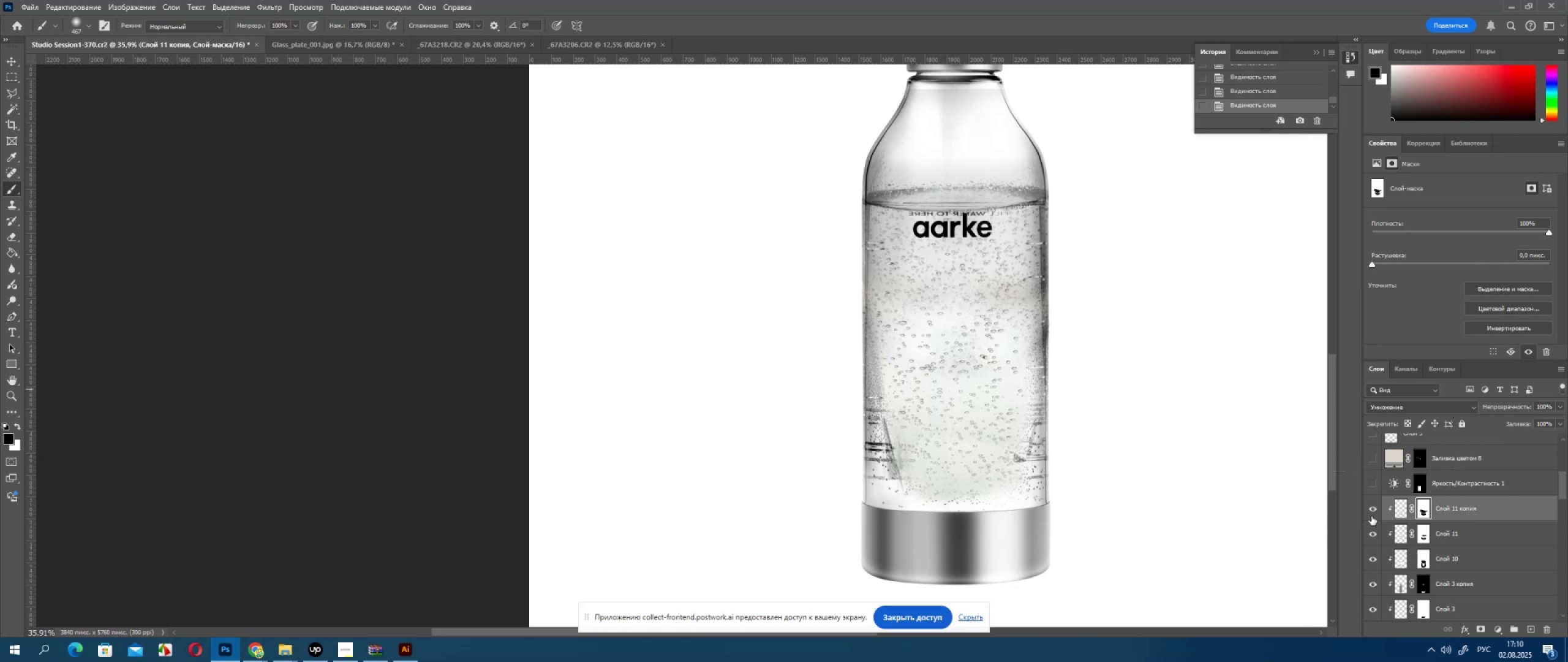 
left_click([1367, 526])
 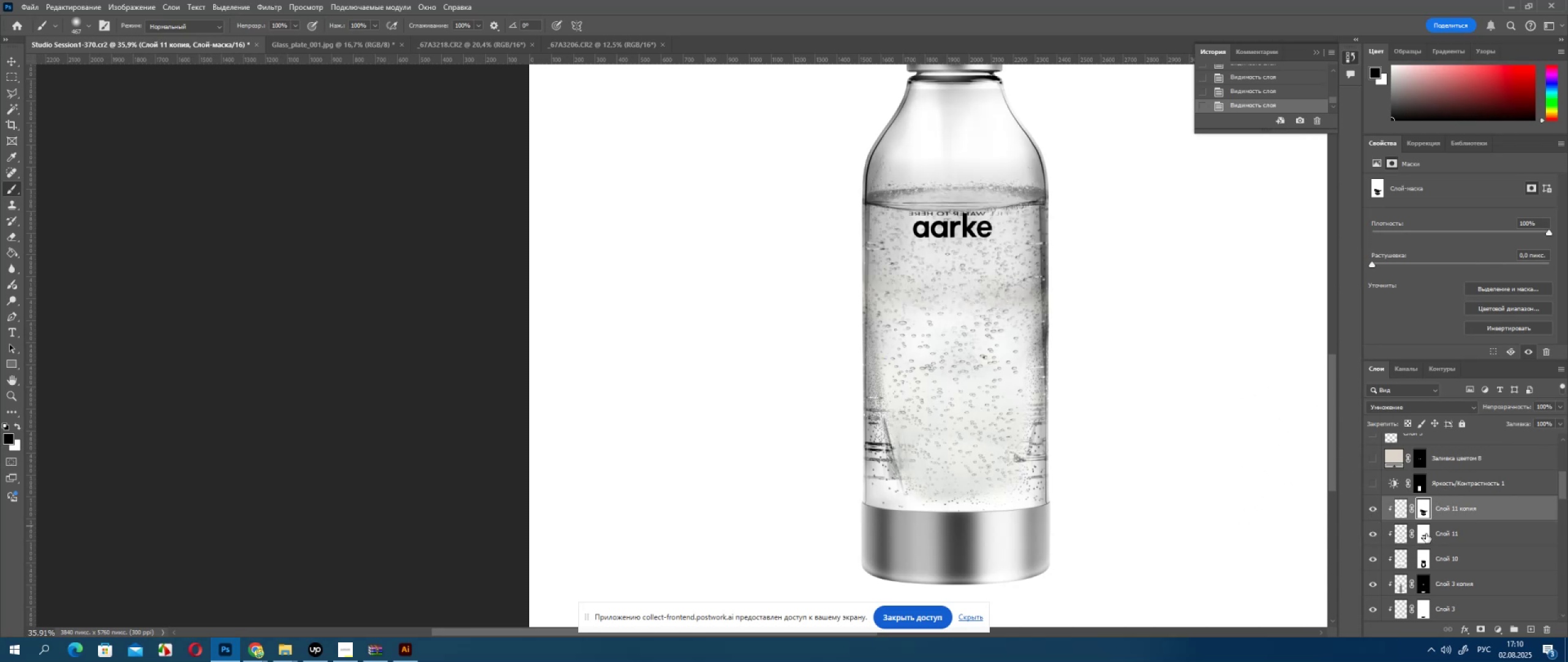 
left_click([1426, 535])
 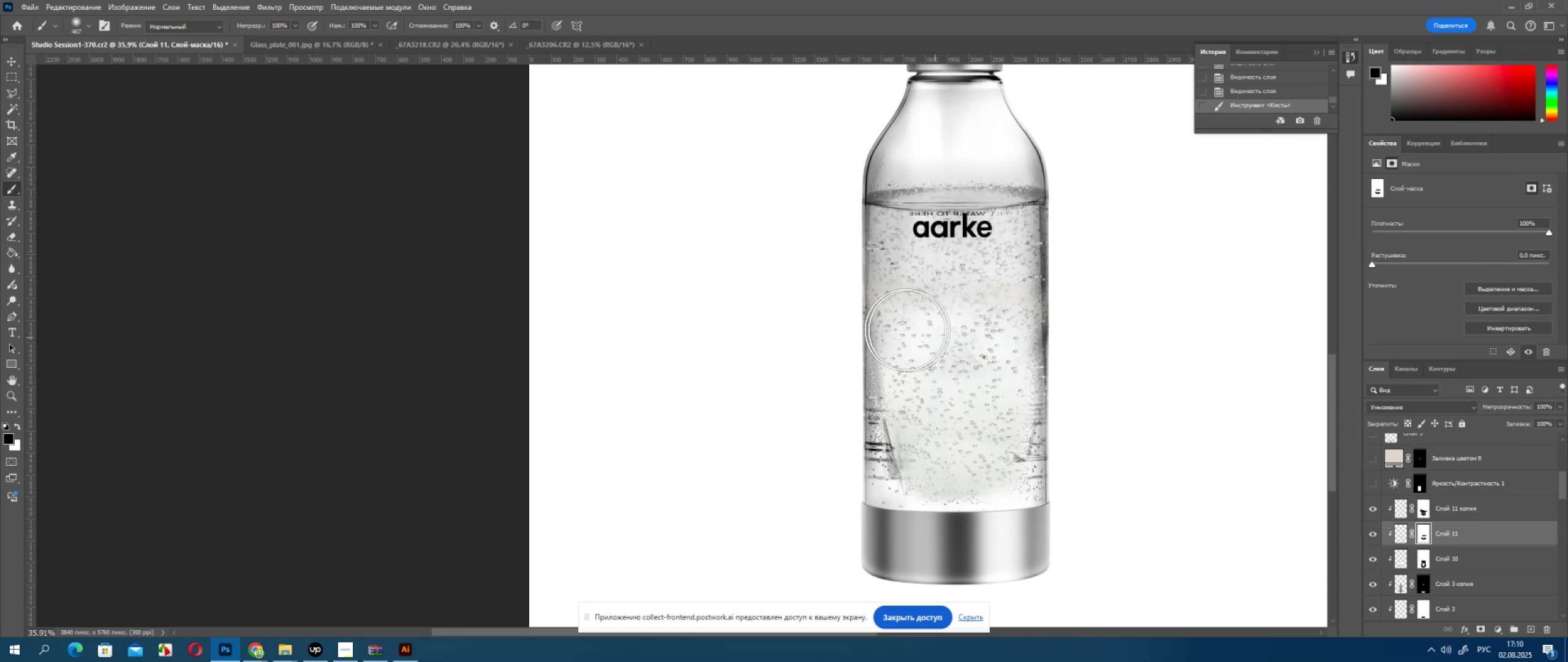 
left_click([899, 308])
 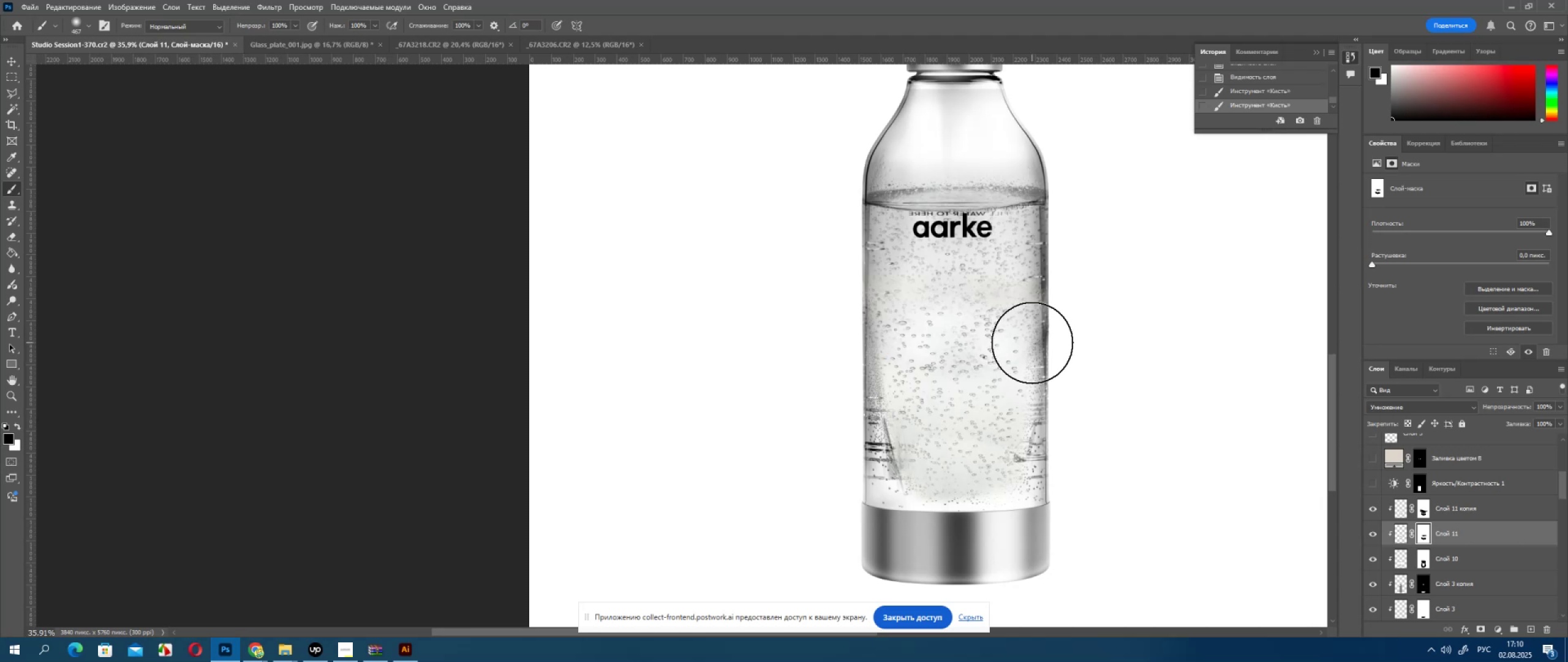 
wait(14.41)
 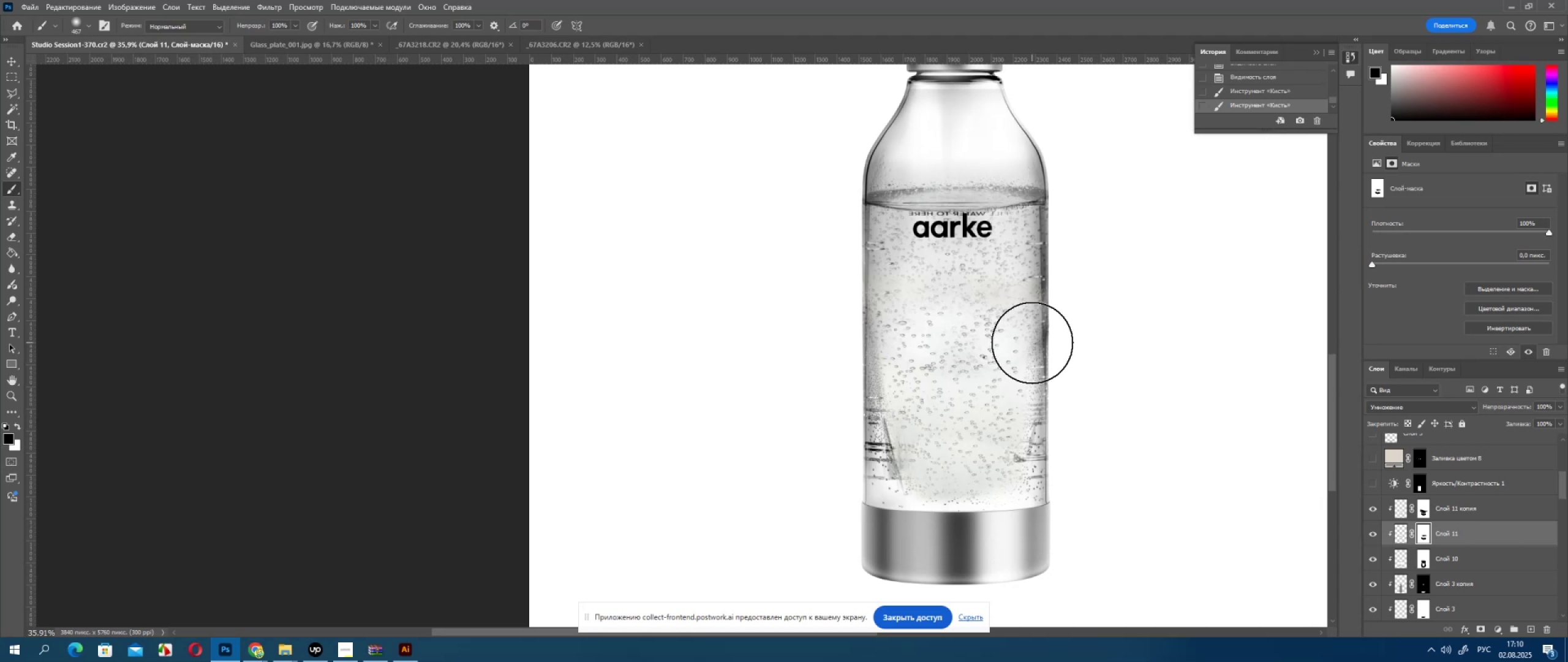 
double_click([1374, 535])
 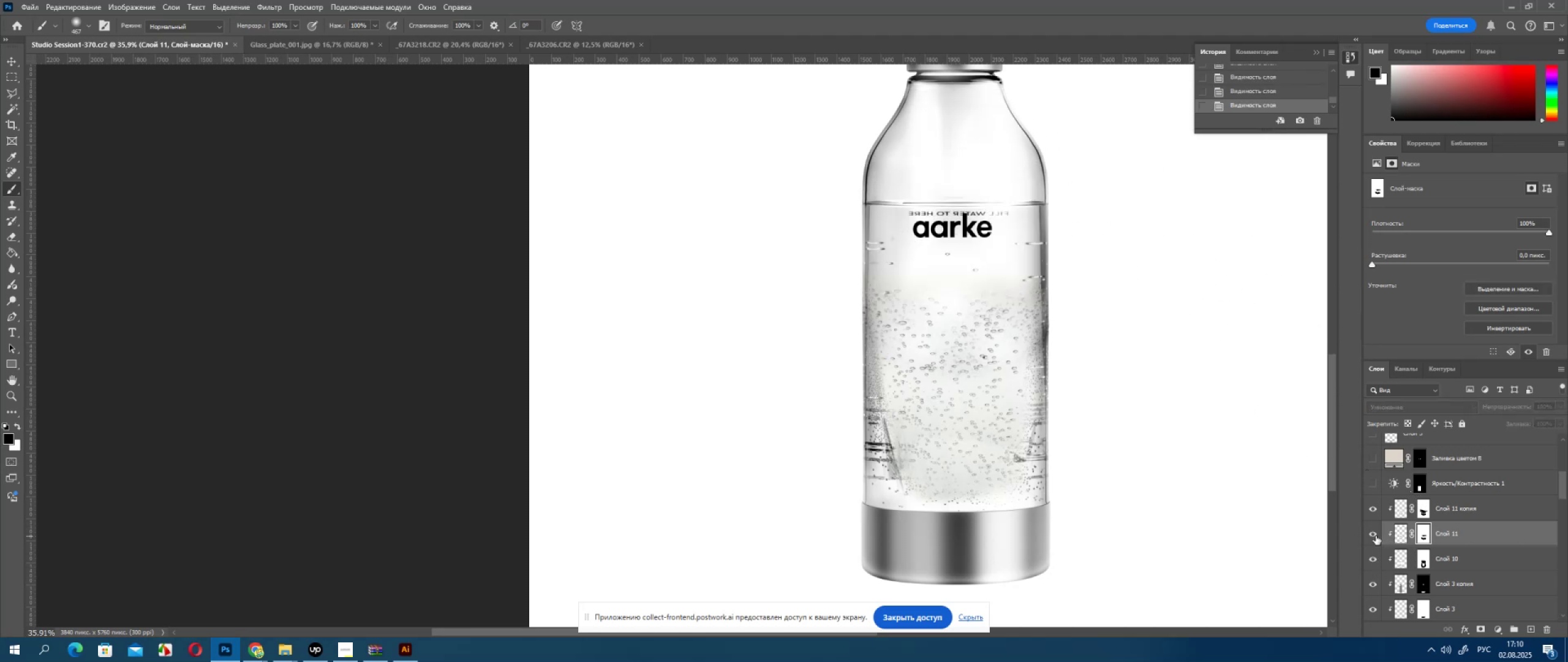 
scroll: coordinate [959, 196], scroll_direction: up, amount: 11.0
 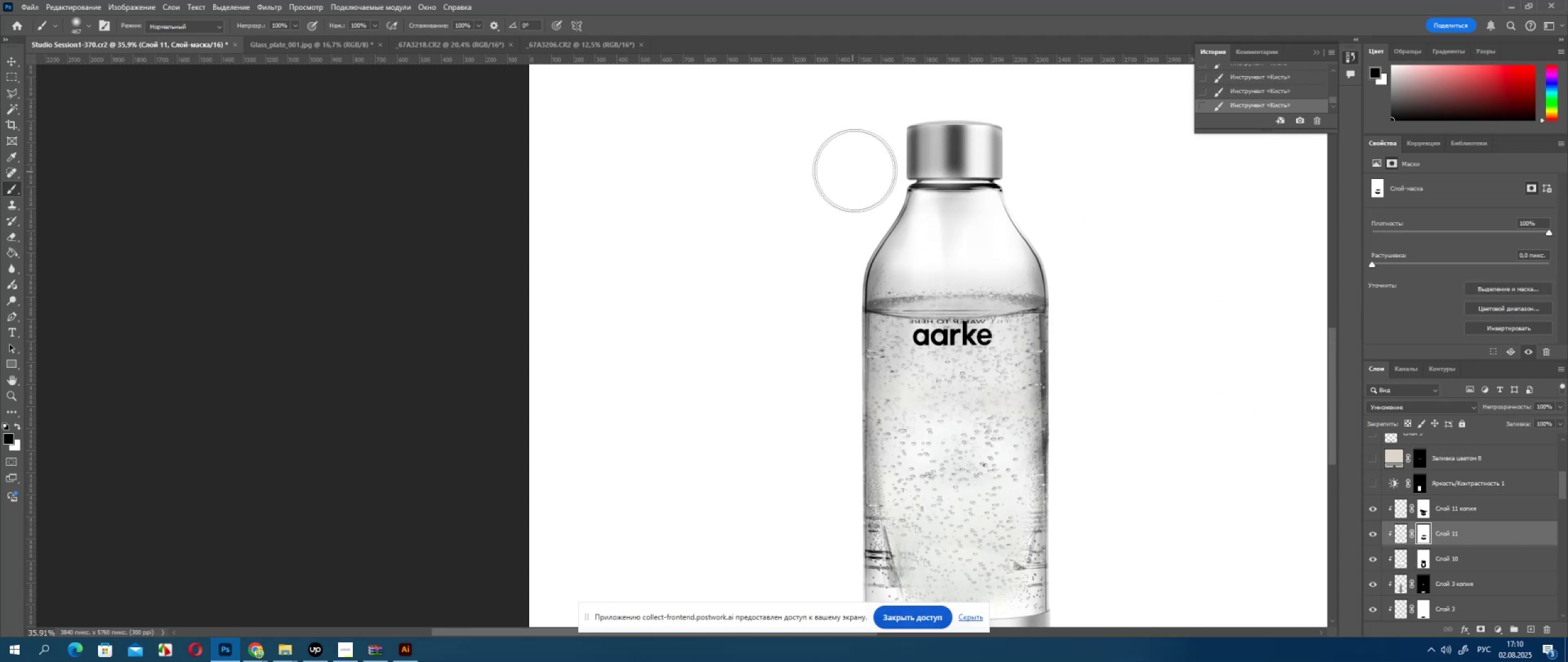 
scroll: coordinate [1211, 362], scroll_direction: down, amount: 7.0
 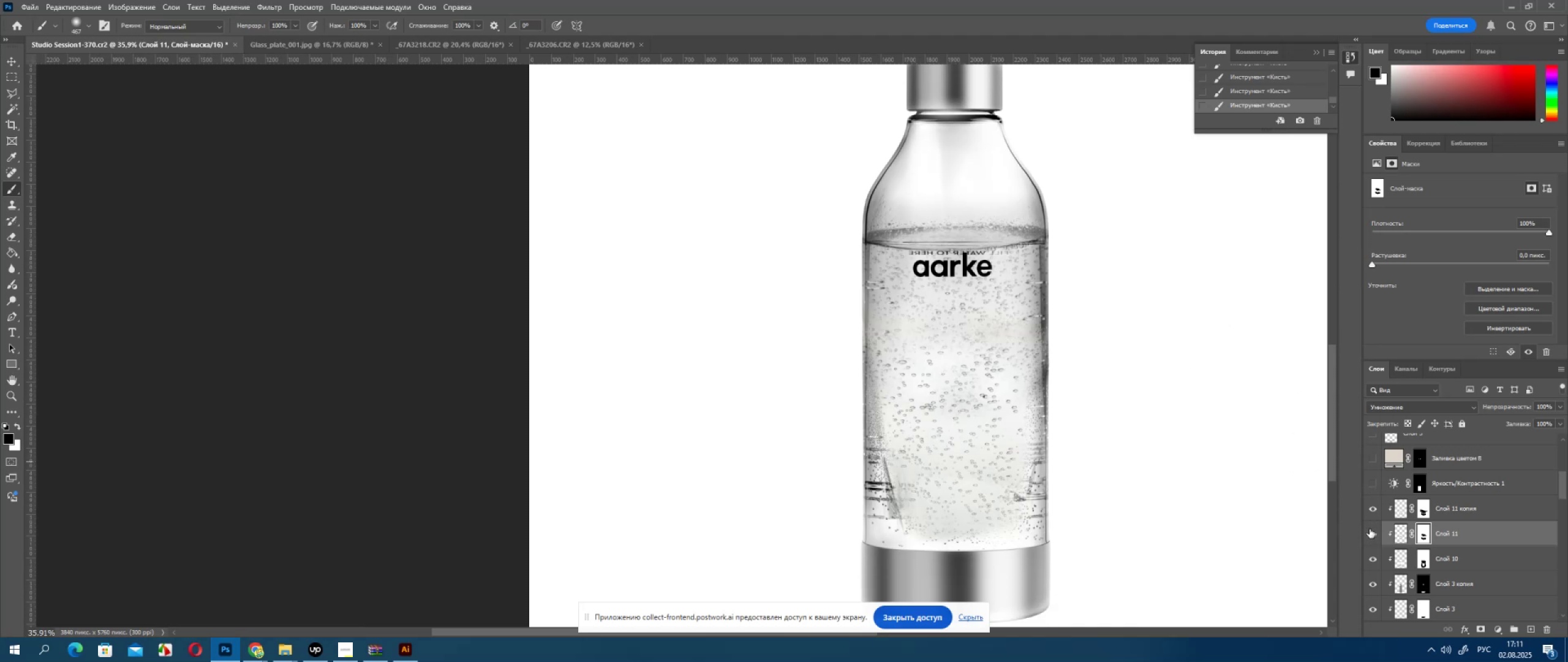 
left_click([1370, 529])
 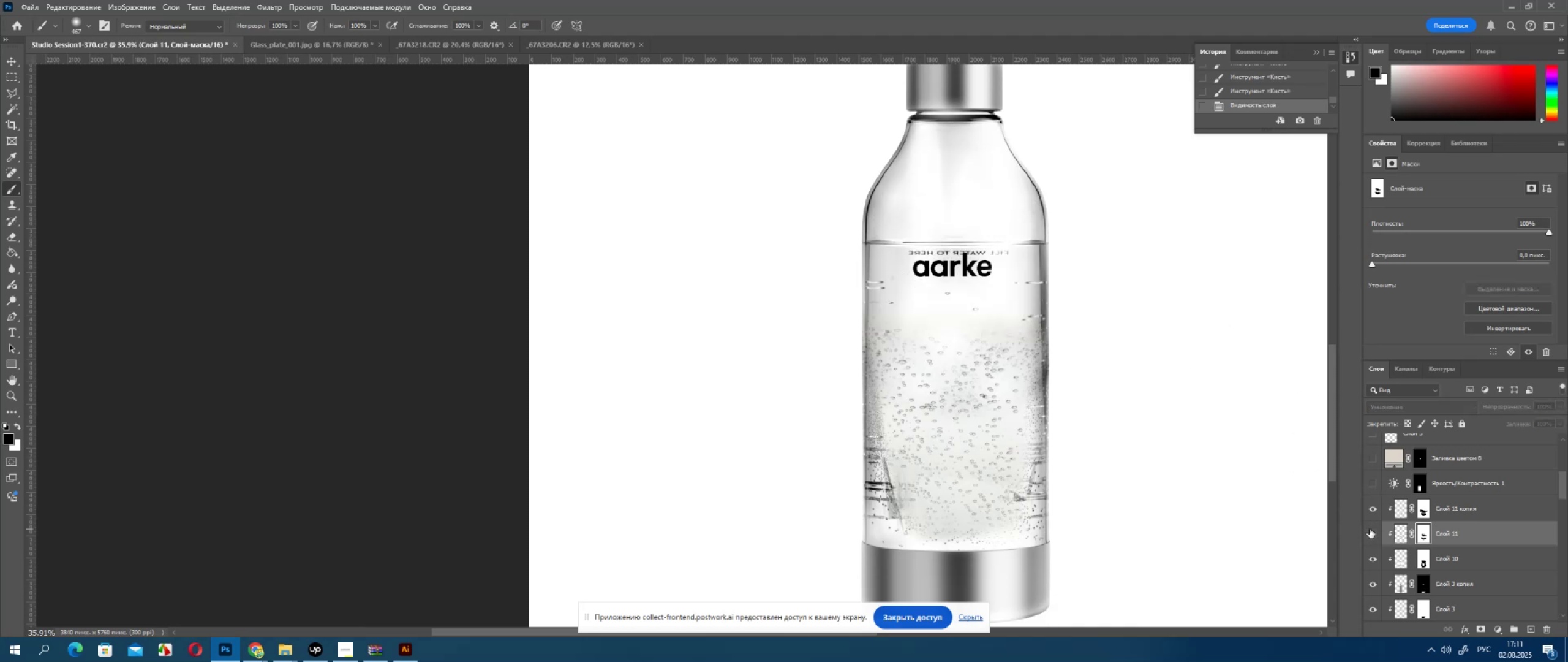 
left_click([1370, 529])
 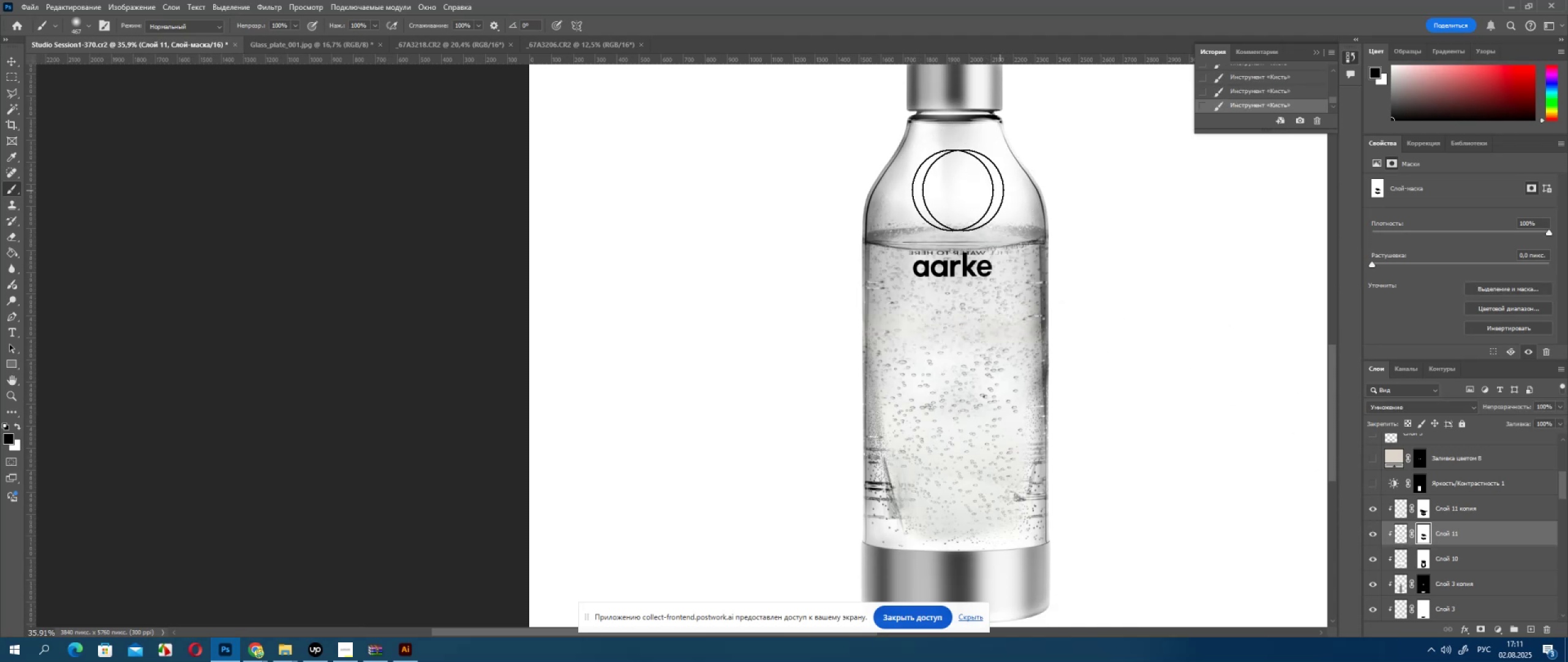 
wait(6.35)
 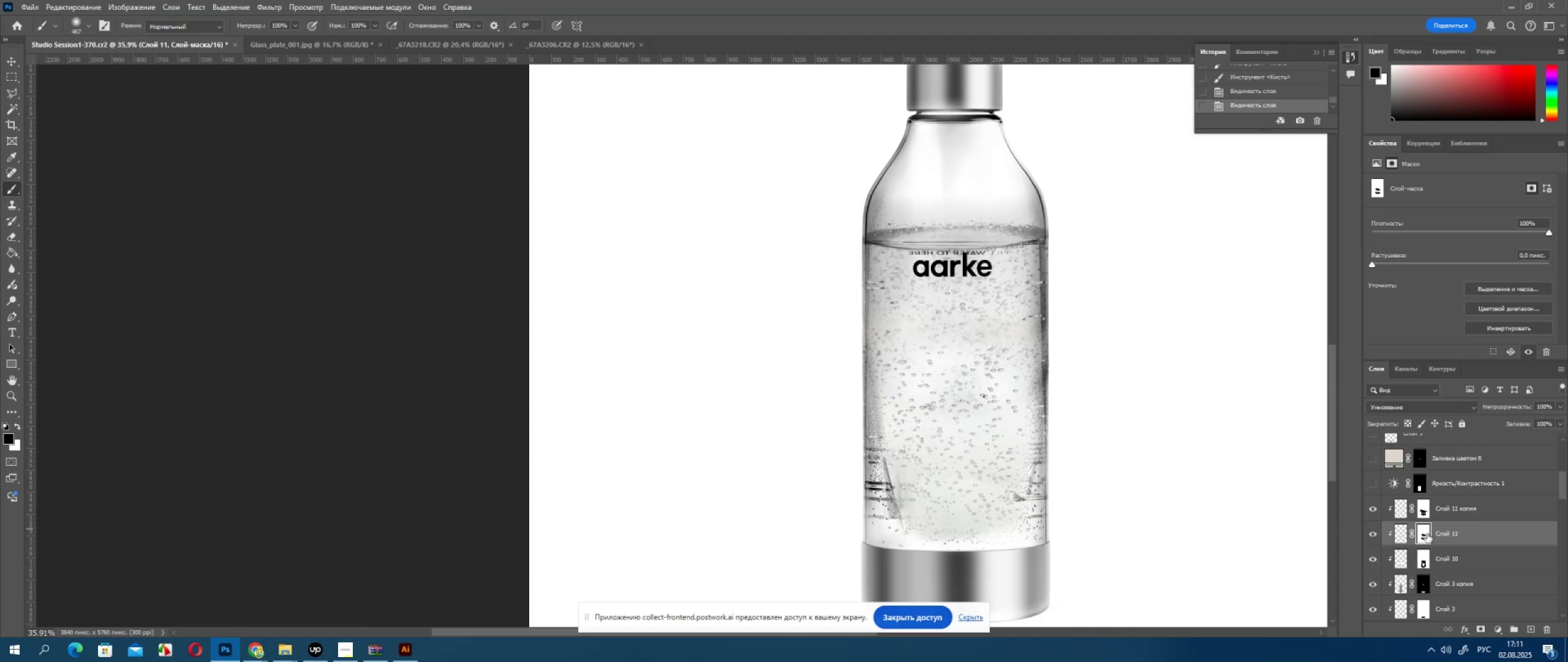 
left_click([1376, 560])
 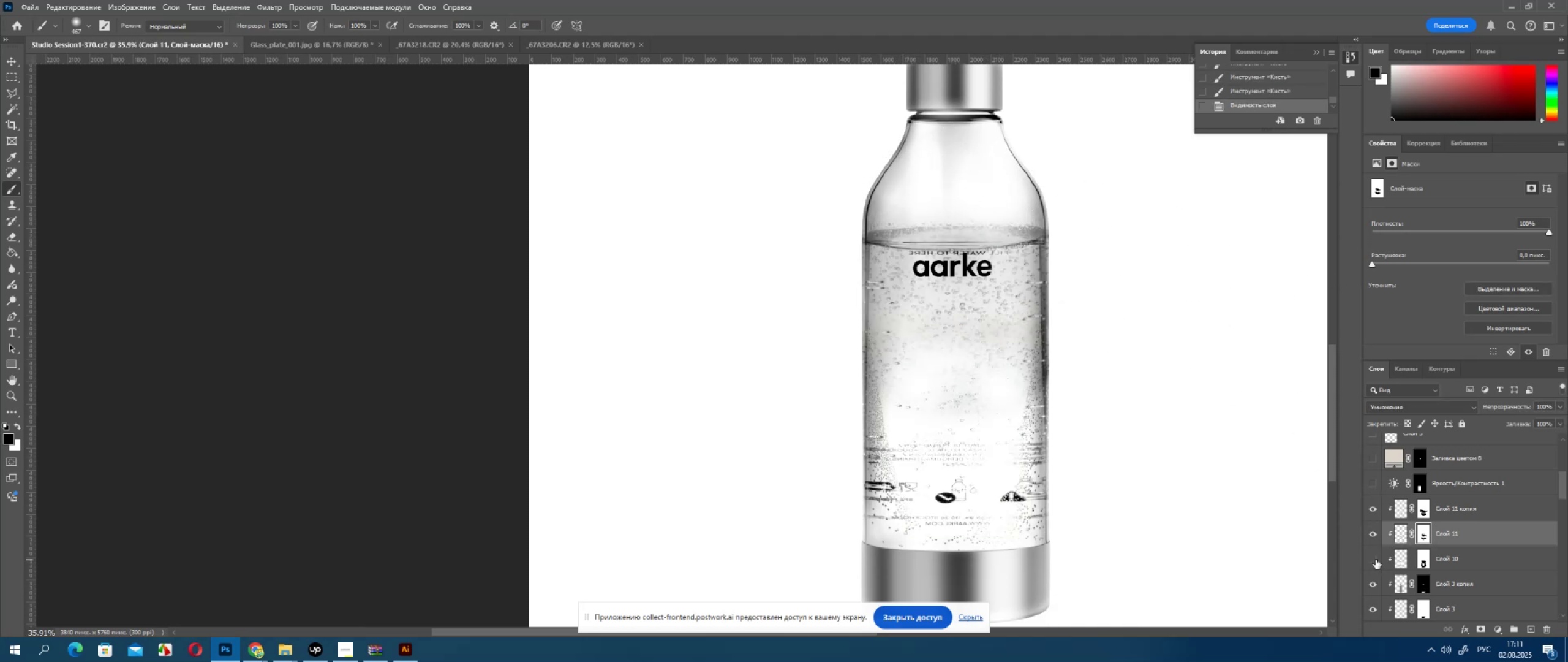 
left_click([1376, 560])
 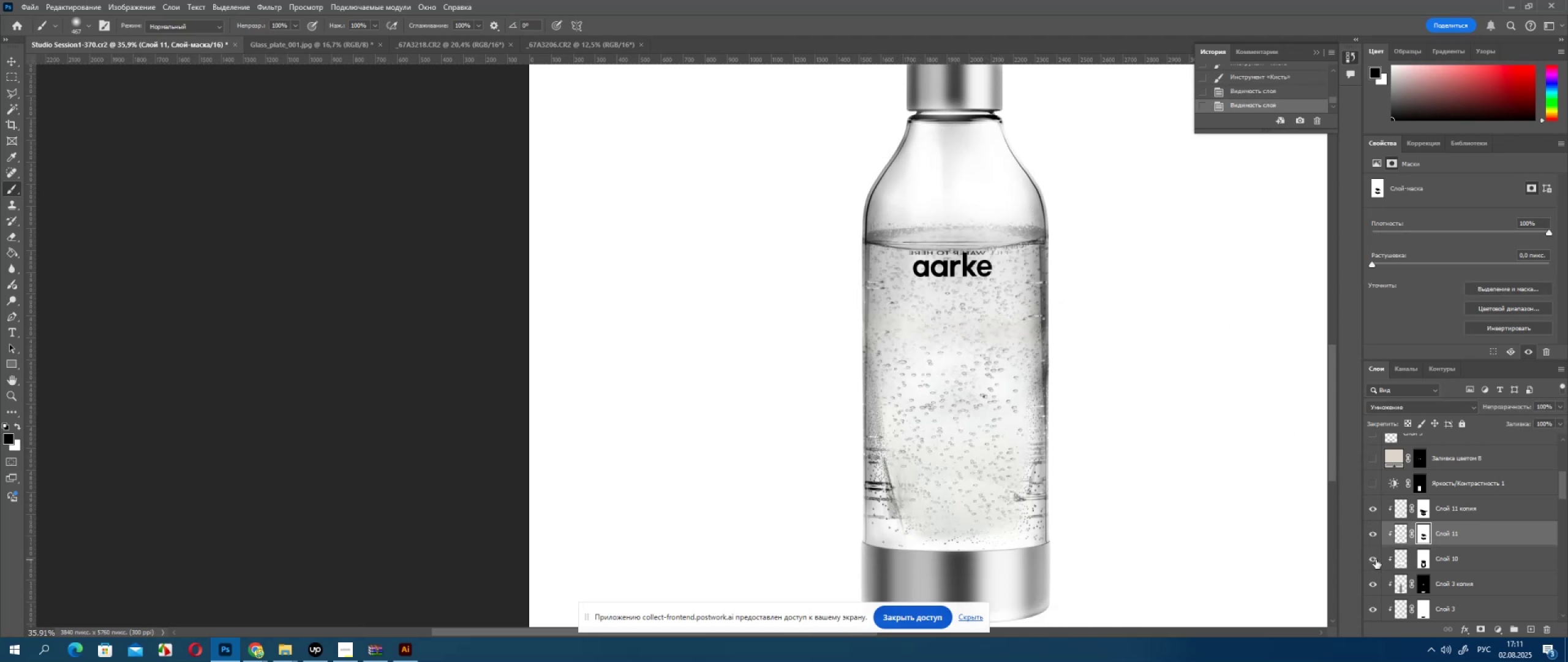 
left_click([1376, 560])
 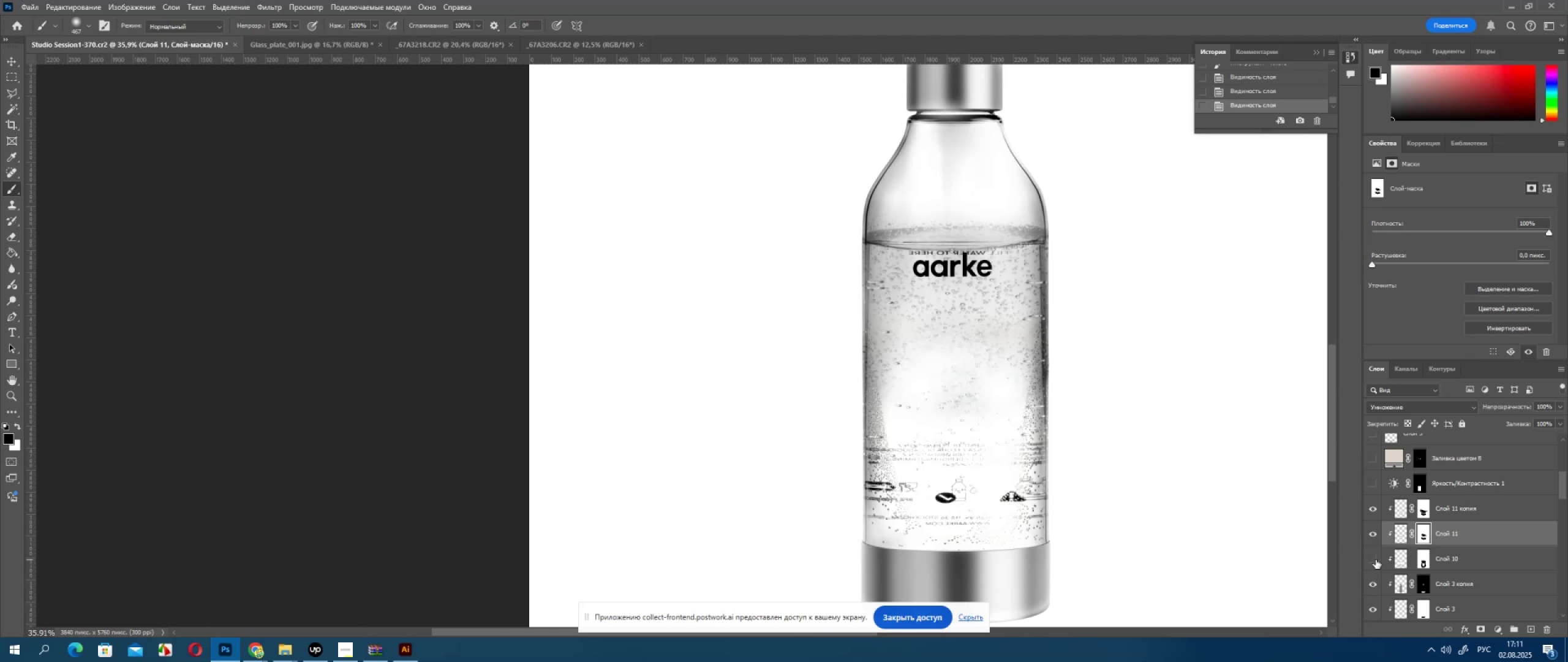 
left_click([1376, 560])
 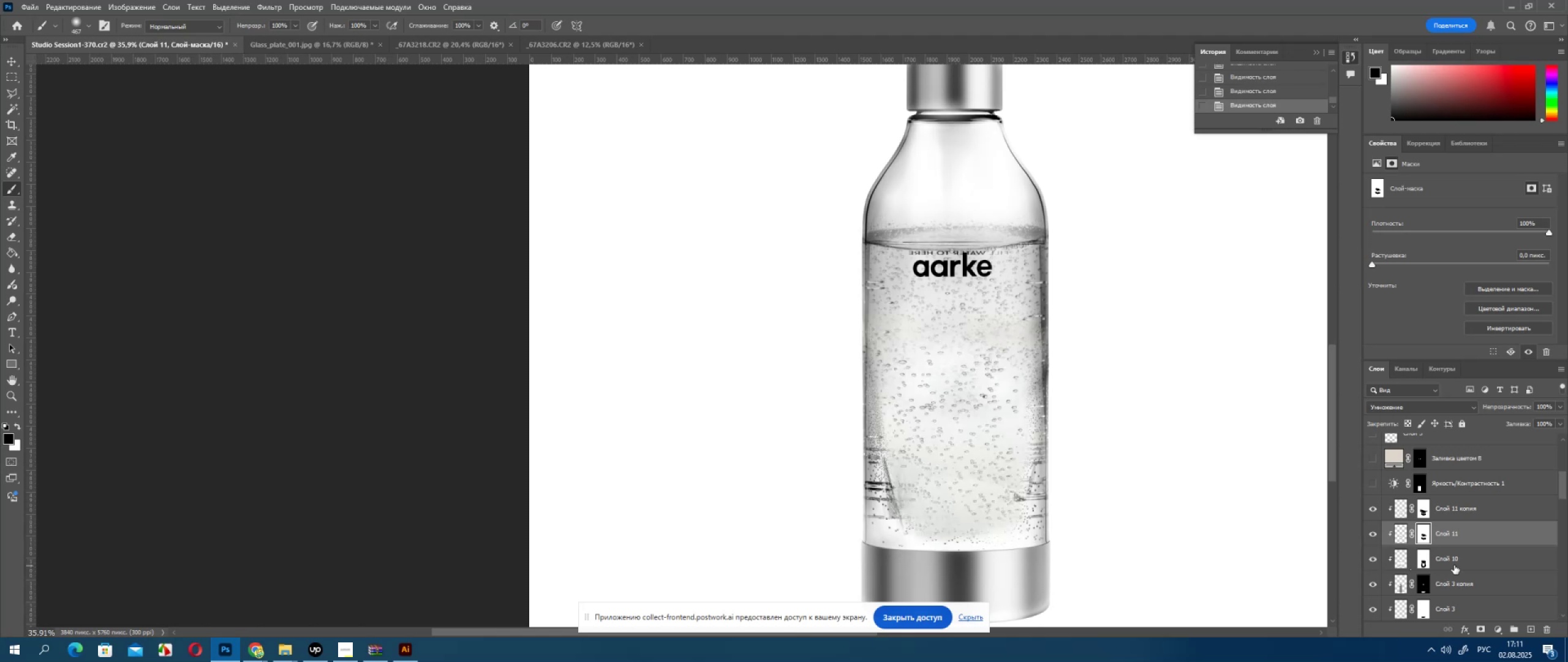 
left_click([1454, 565])
 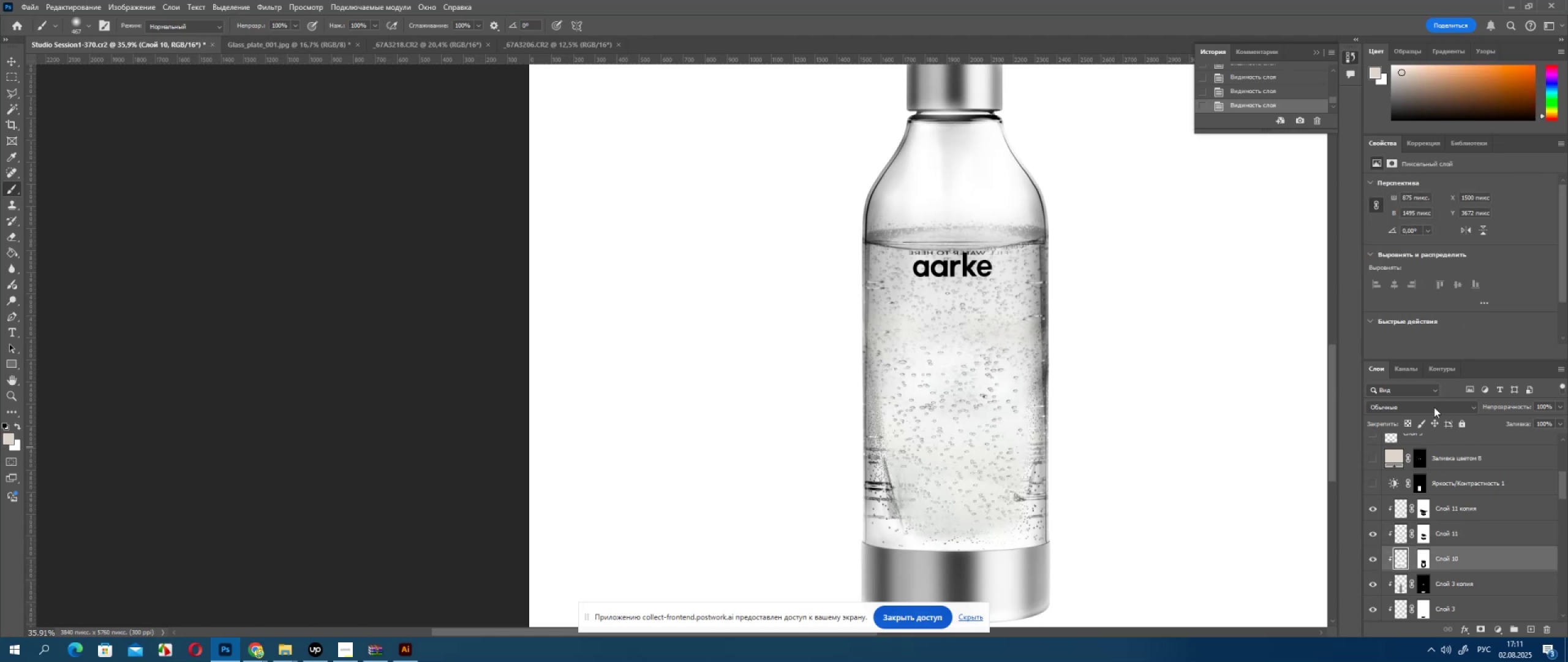 
left_click([1434, 405])
 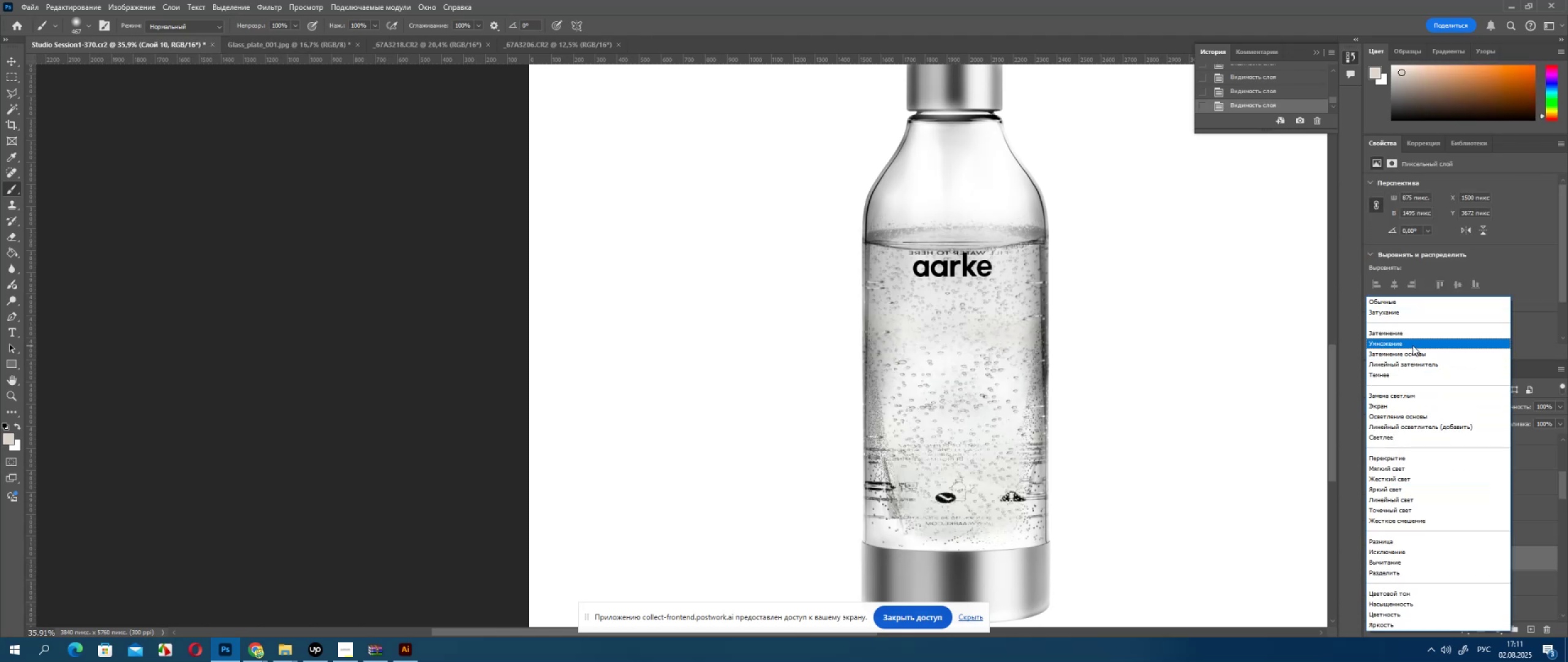 
left_click([1412, 345])
 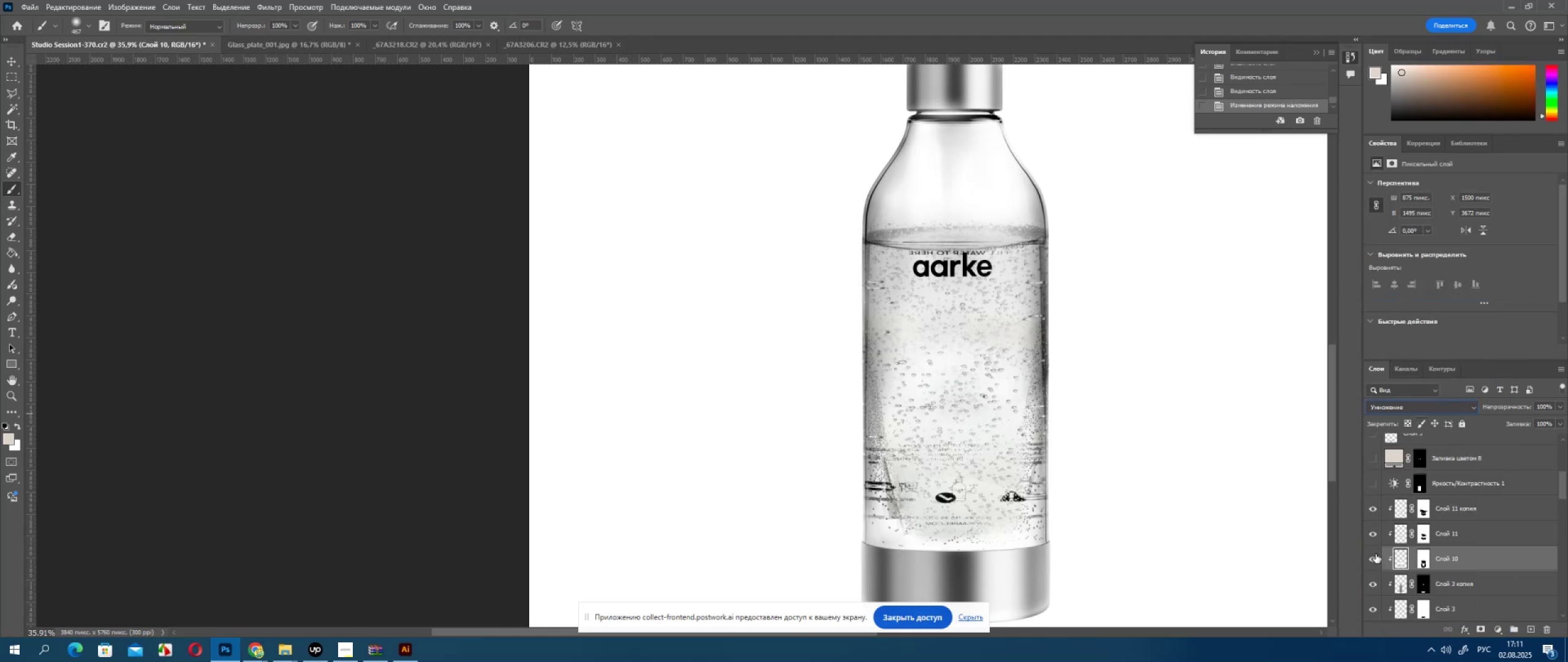 
left_click([1376, 557])
 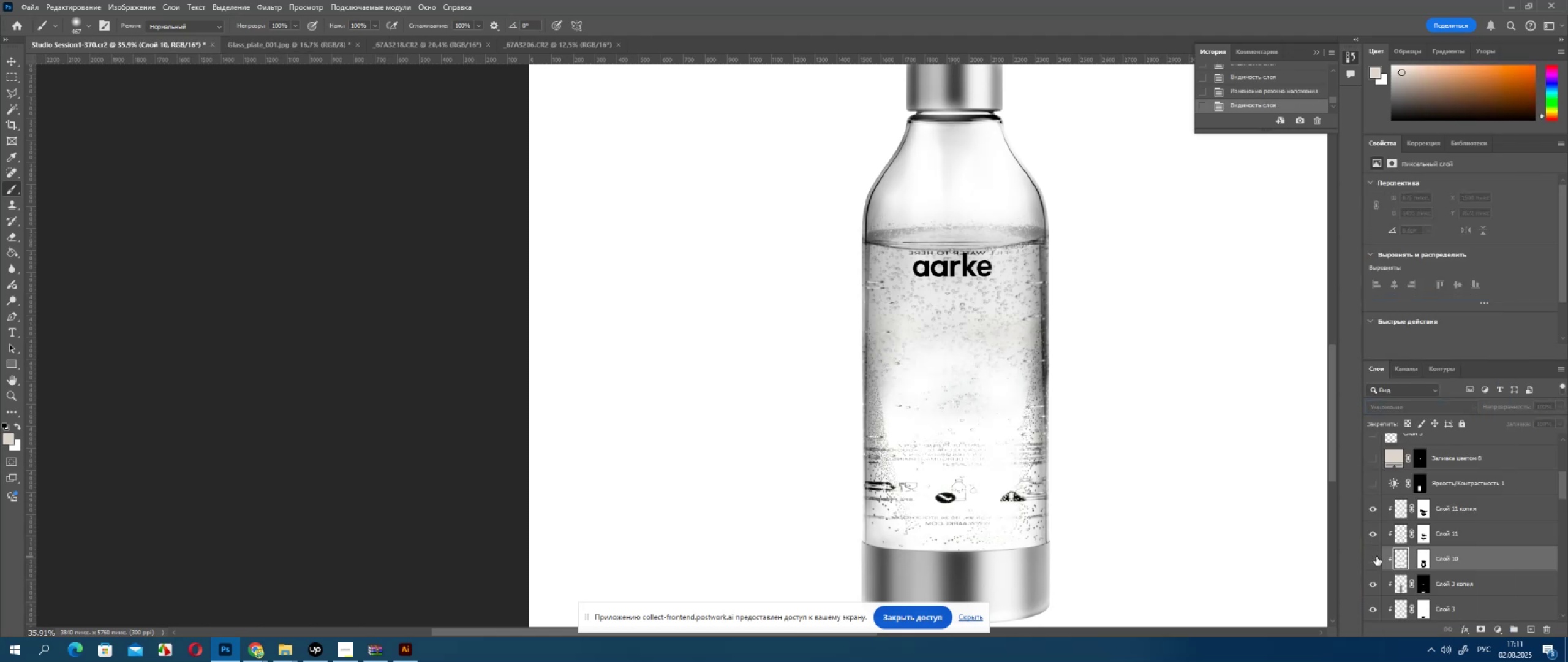 
left_click([1376, 557])
 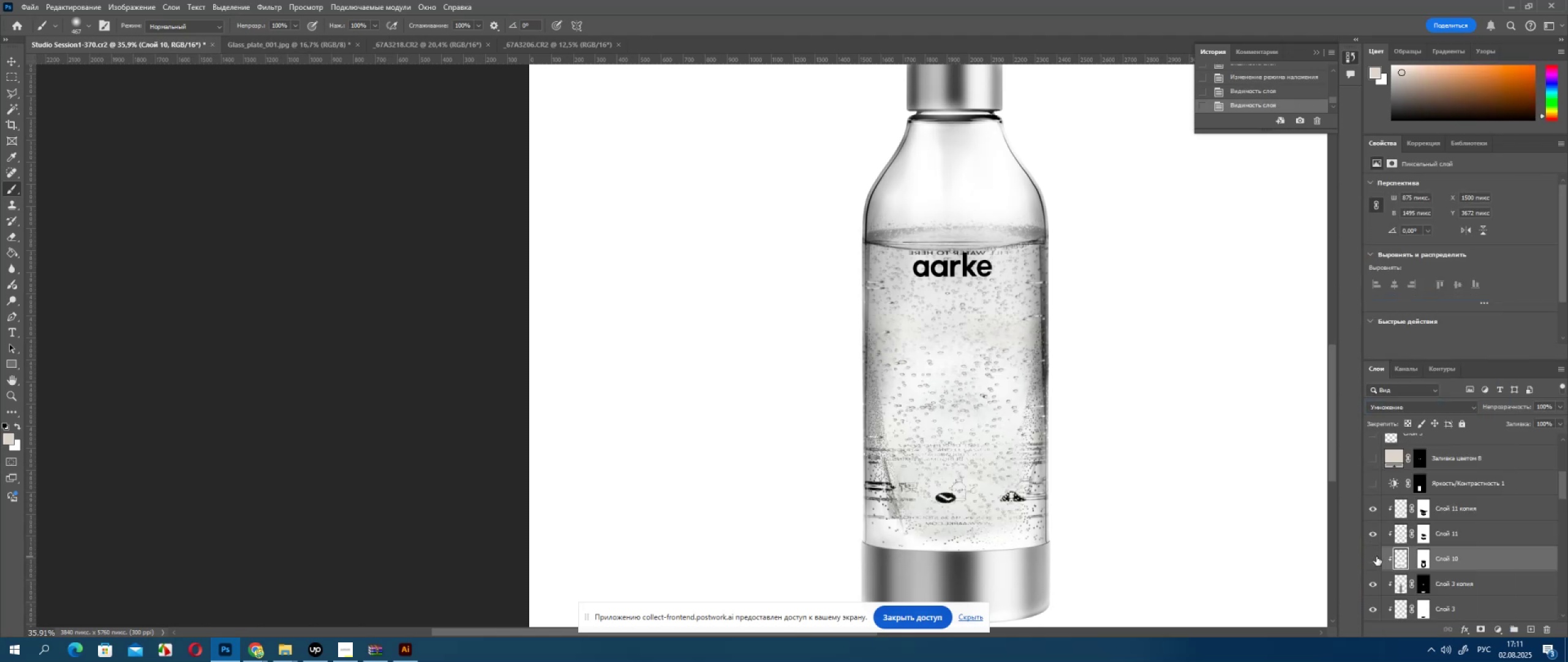 
double_click([1376, 557])
 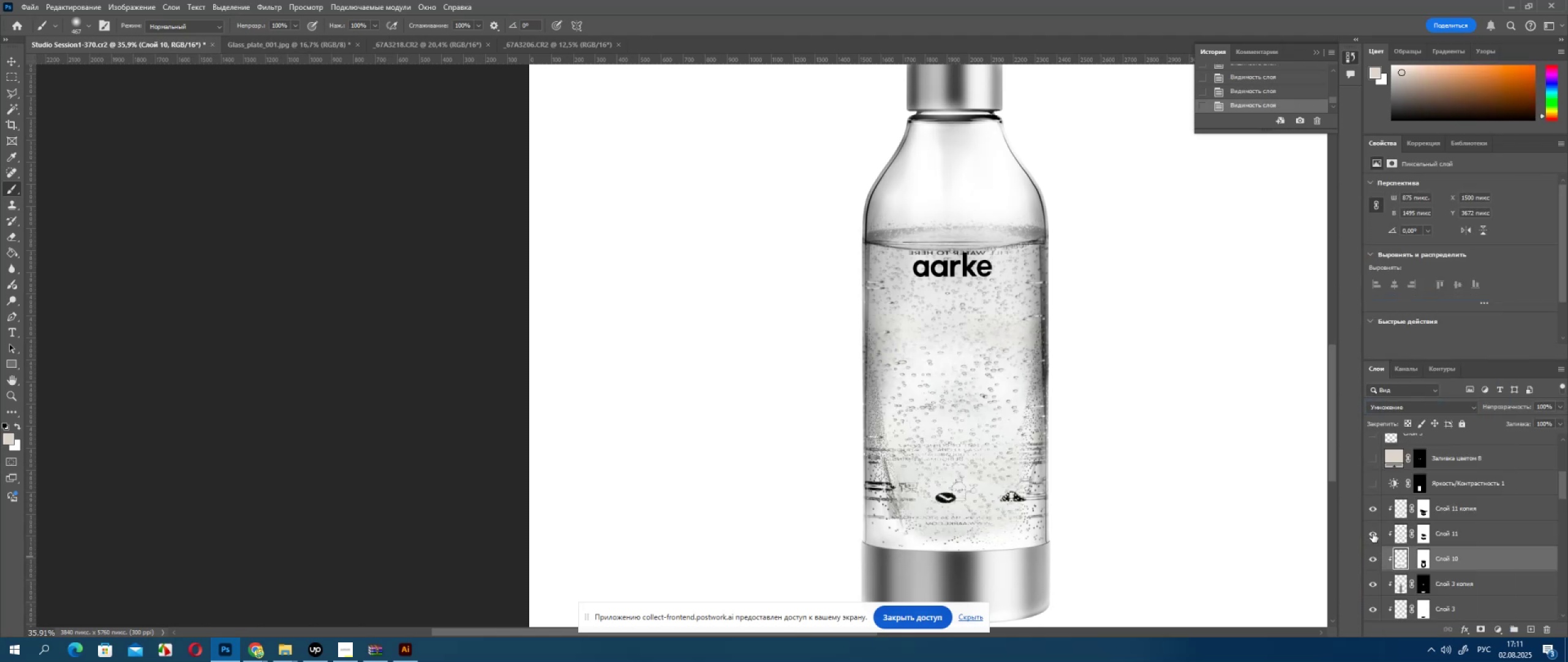 
left_click([1373, 533])
 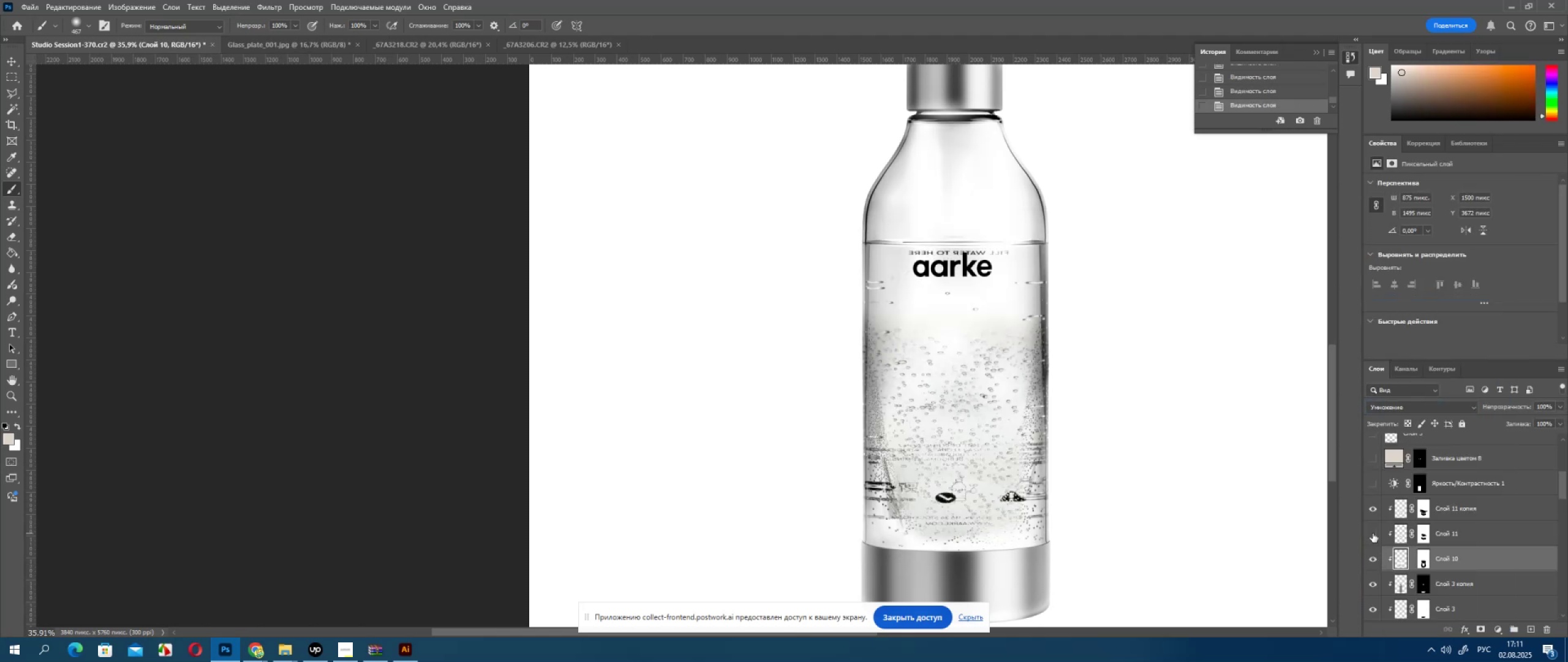 
left_click([1373, 533])
 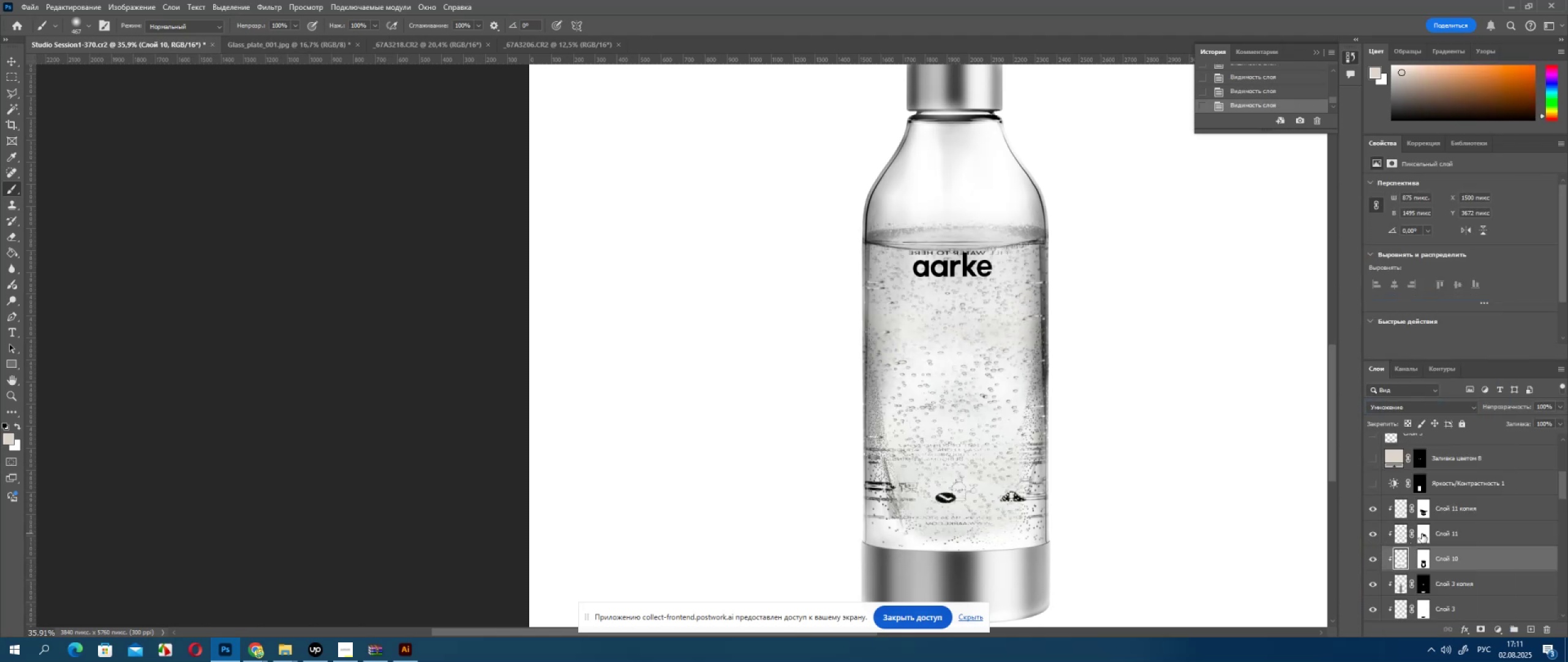 
left_click([1422, 533])
 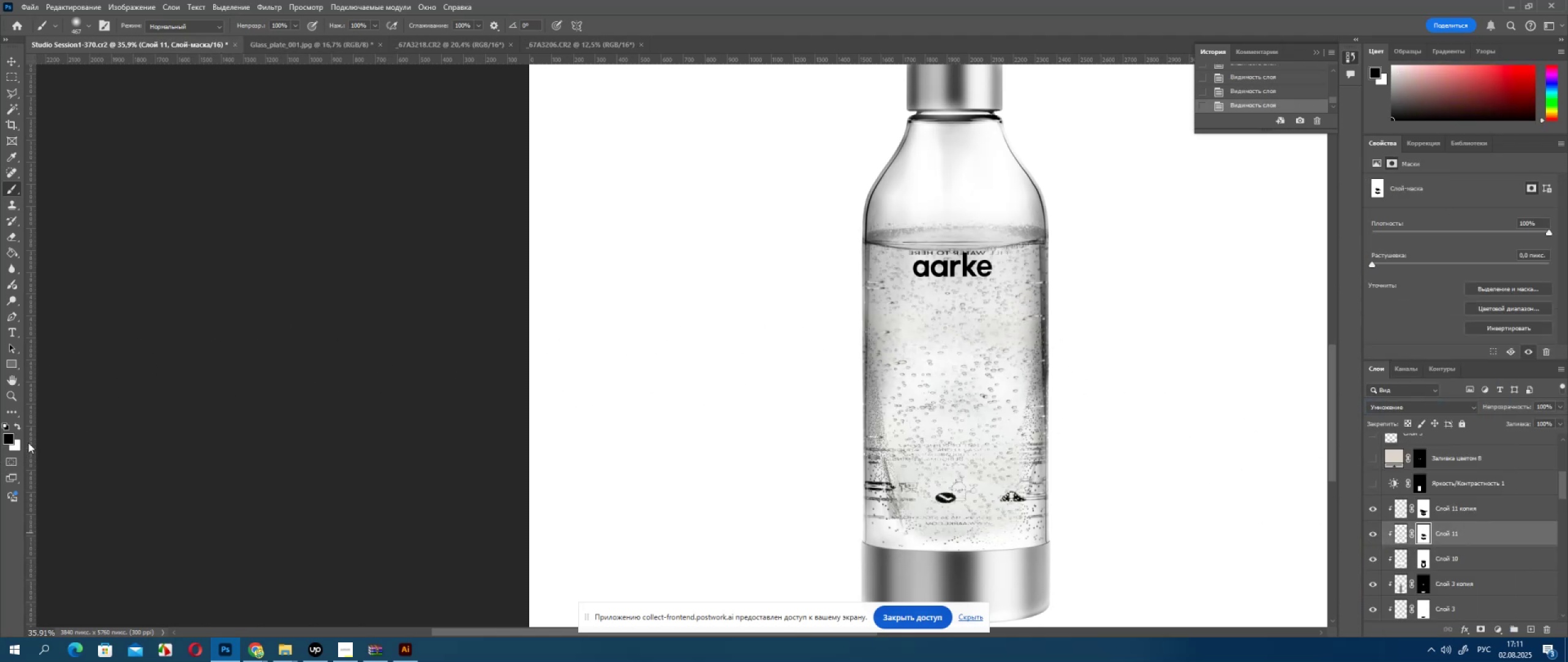 
left_click([17, 425])
 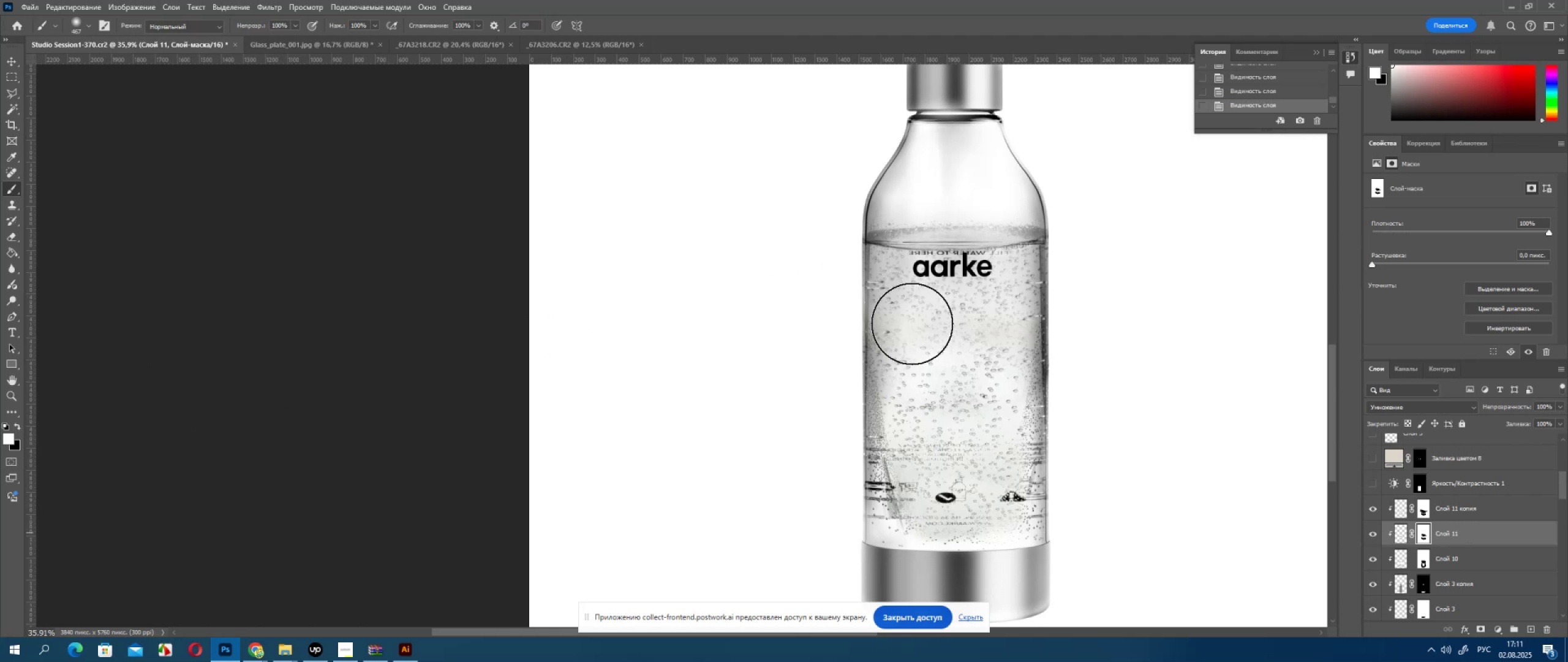 
left_click([913, 323])
 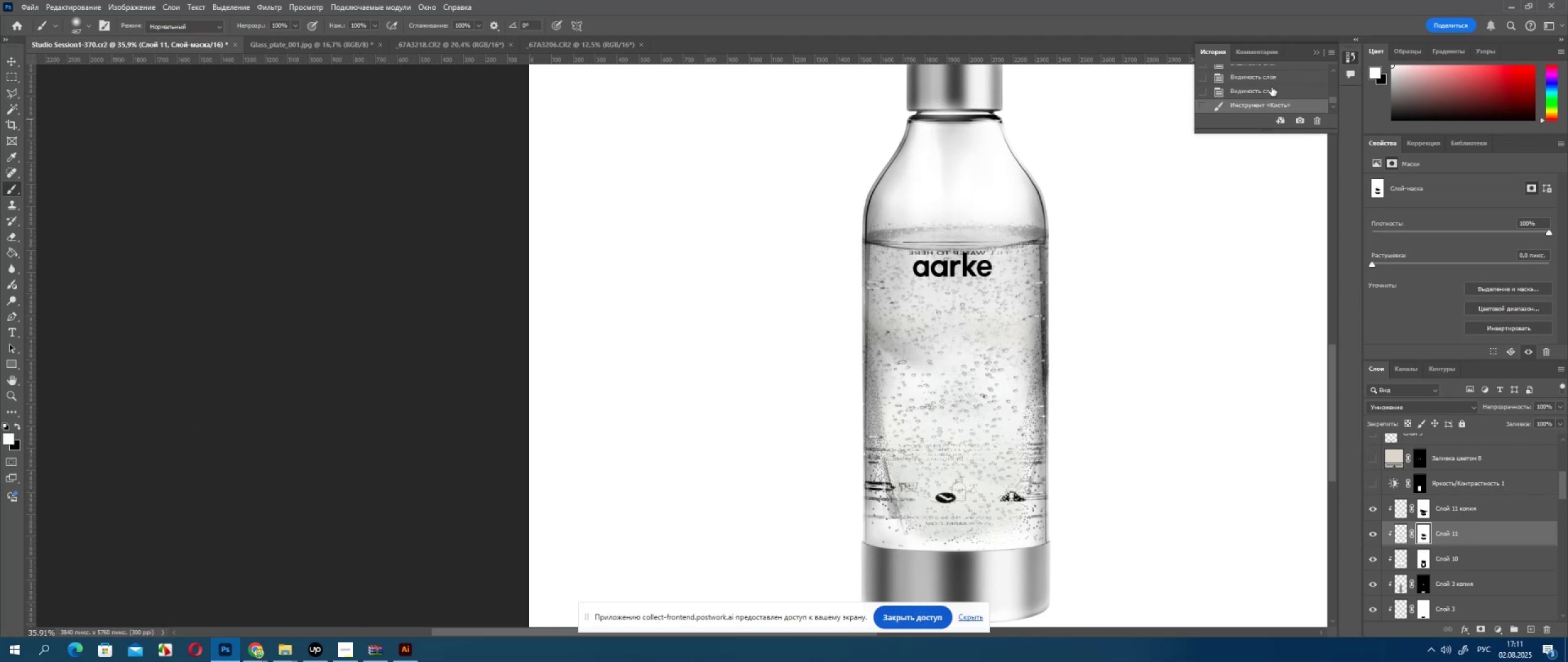 
left_click([1272, 93])
 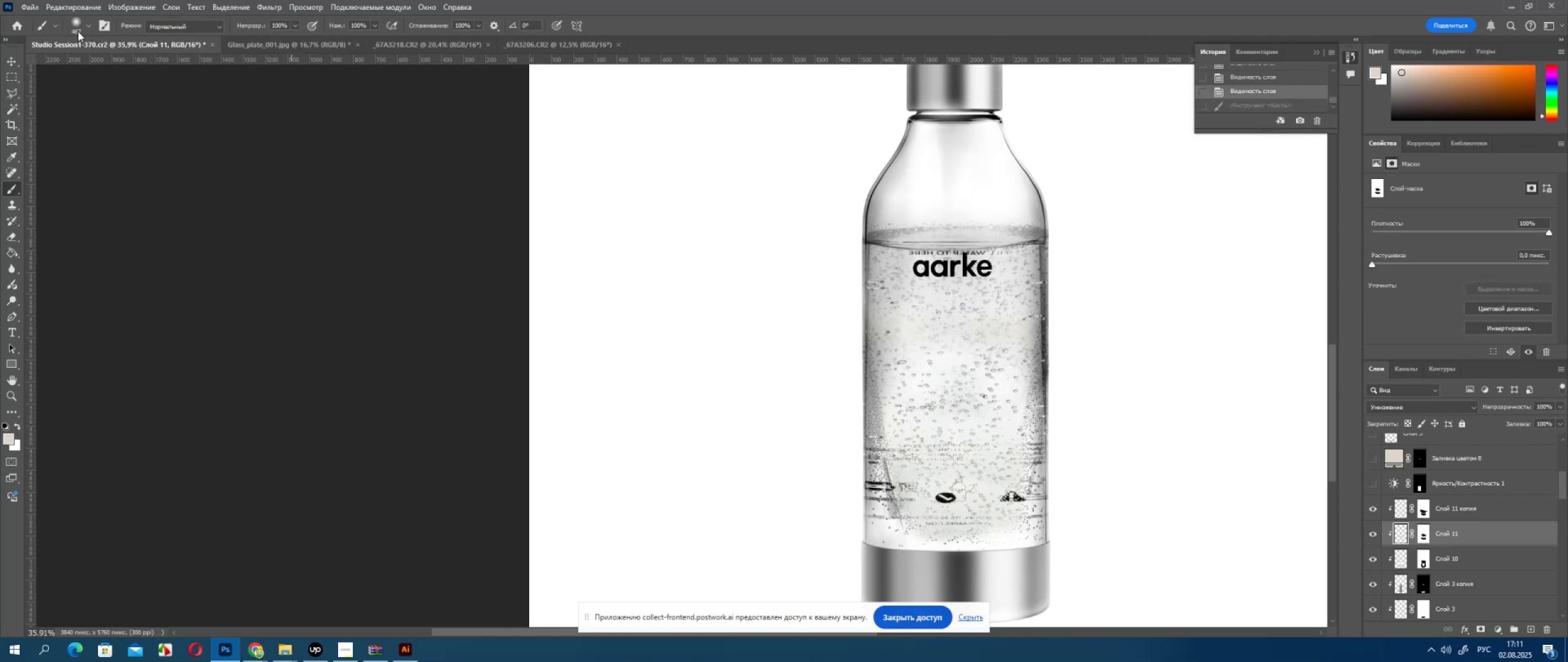 
left_click([89, 24])
 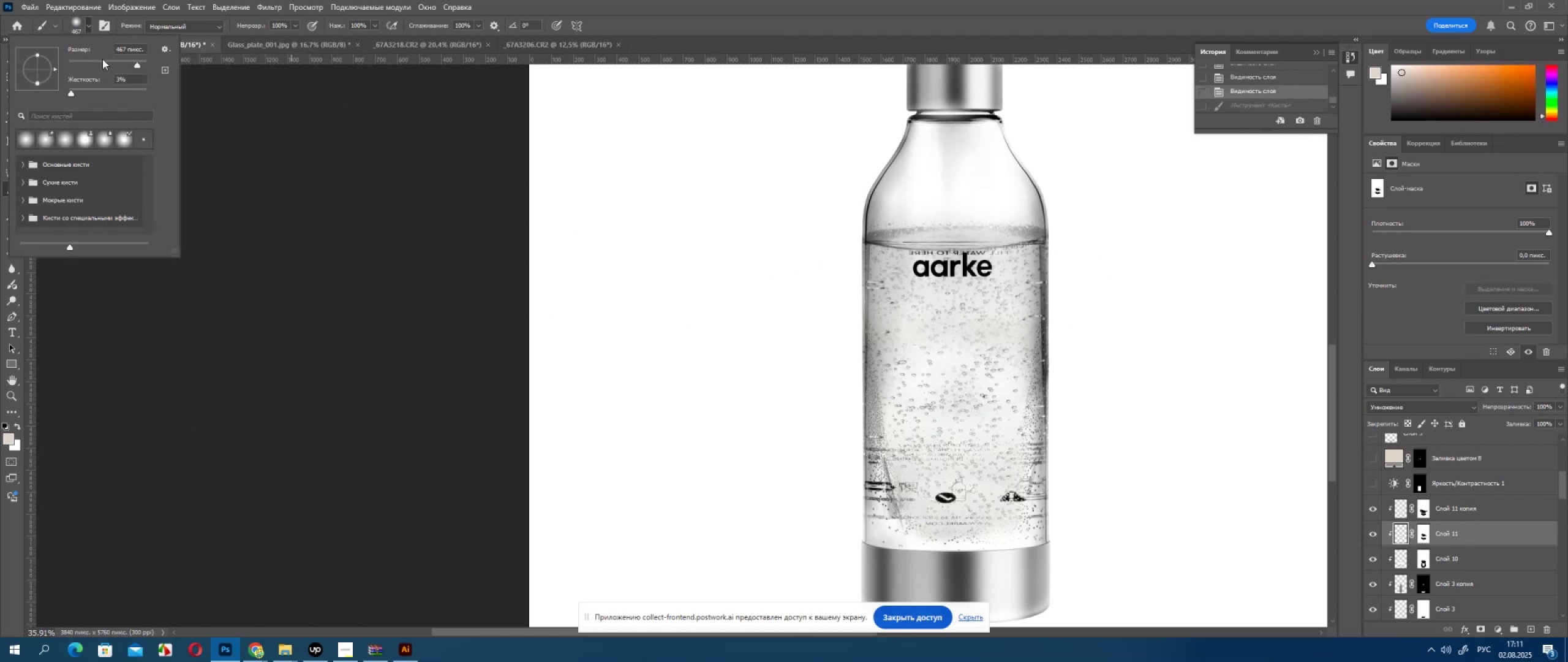 
left_click([104, 59])
 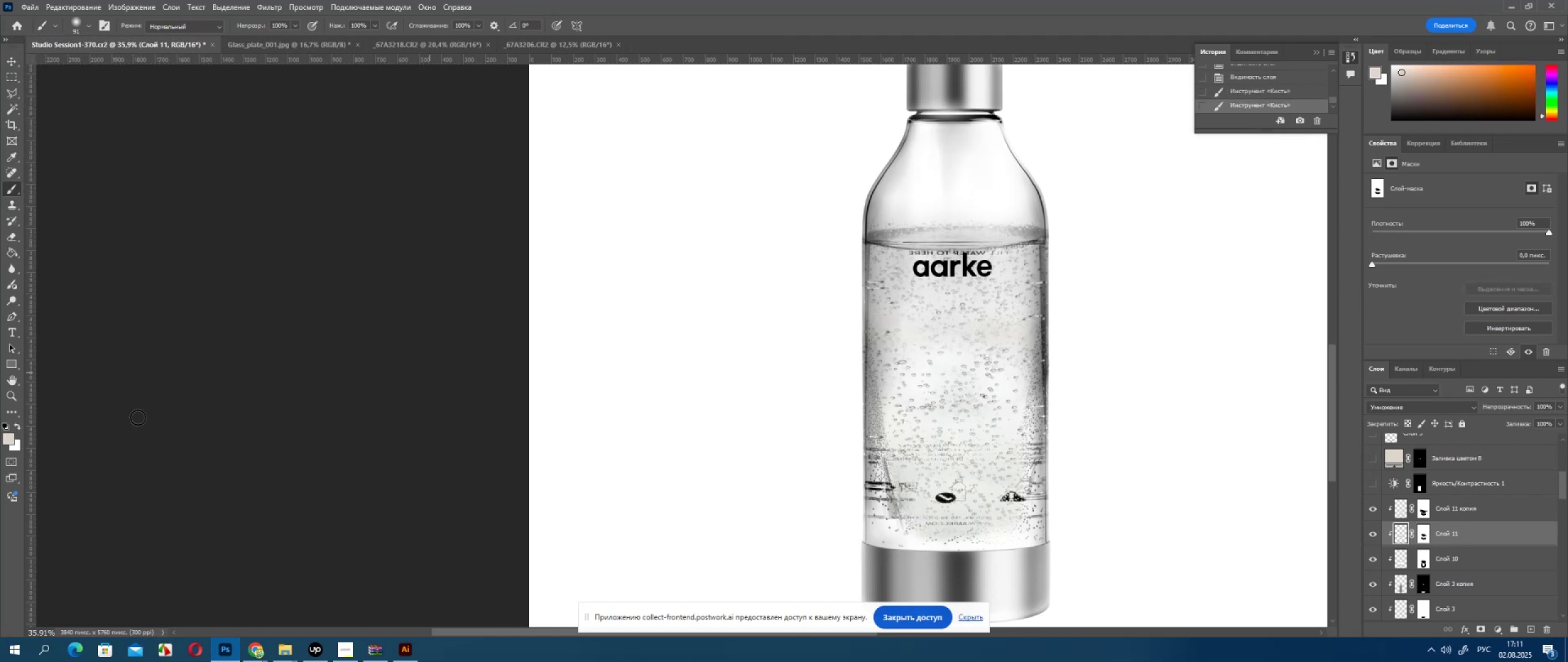 
left_click([5, 425])
 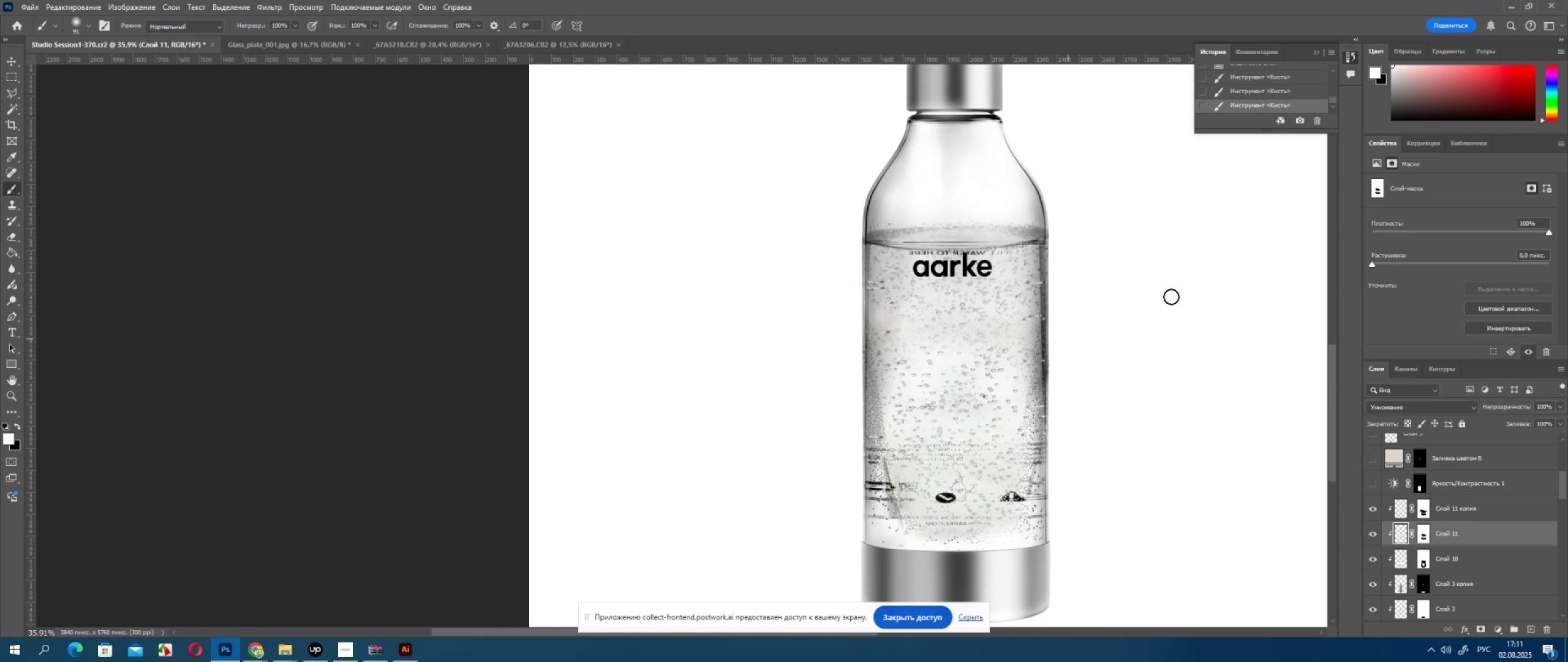 
scroll: coordinate [1281, 75], scroll_direction: up, amount: 1.0
 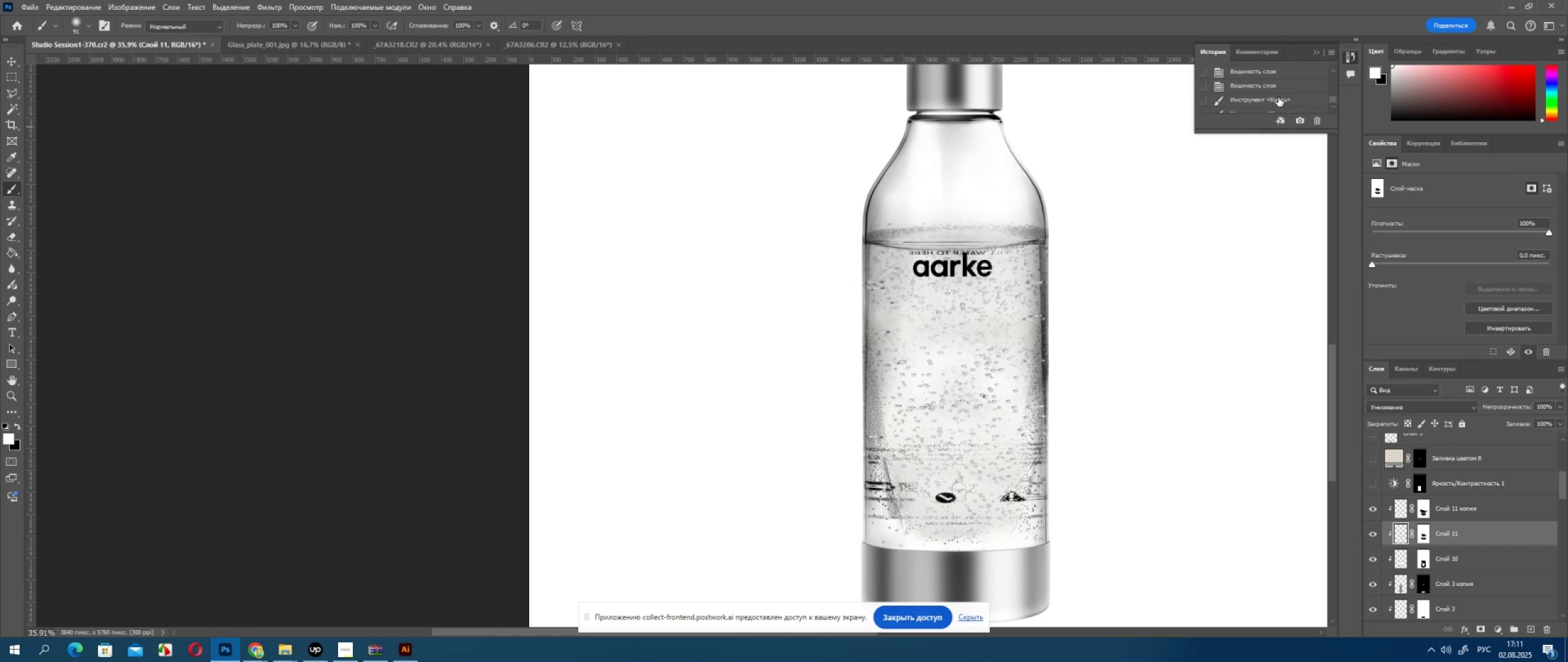 
left_click([1278, 98])
 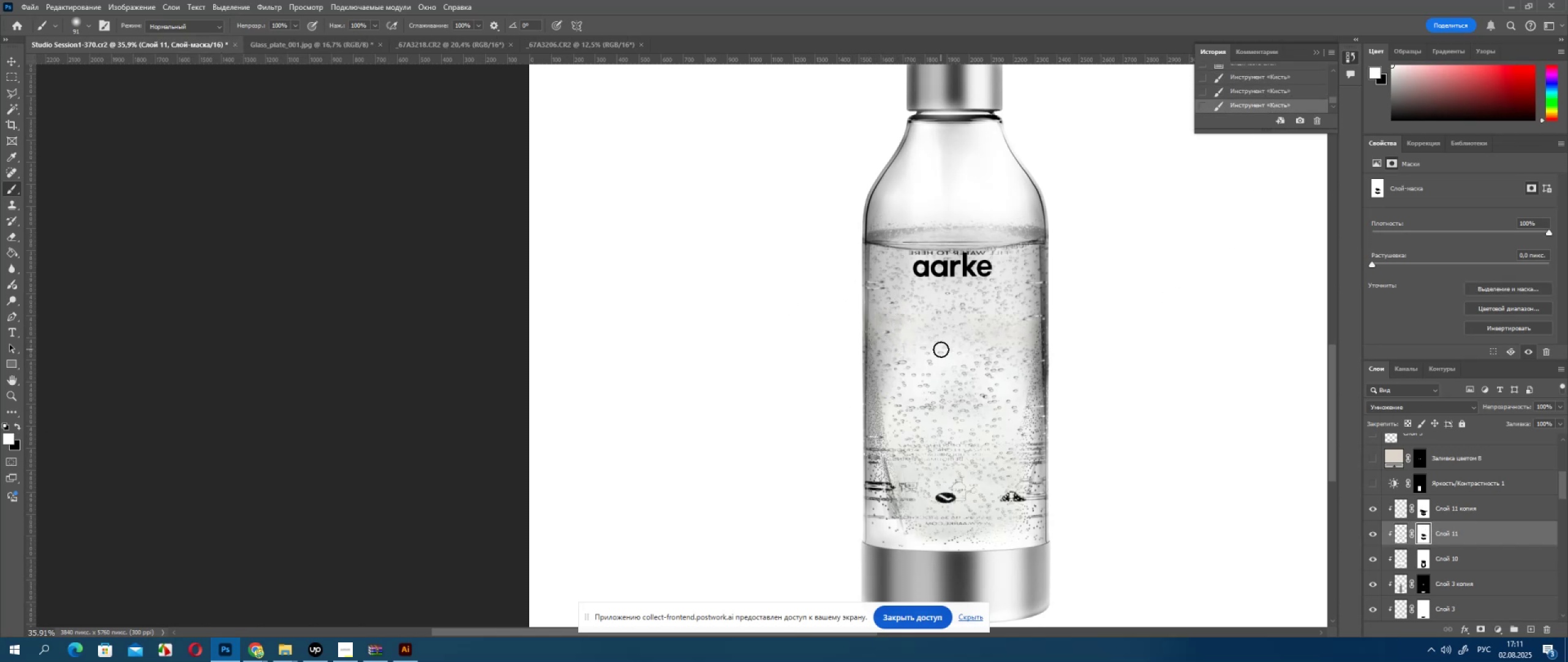 
left_click([1012, 313])
 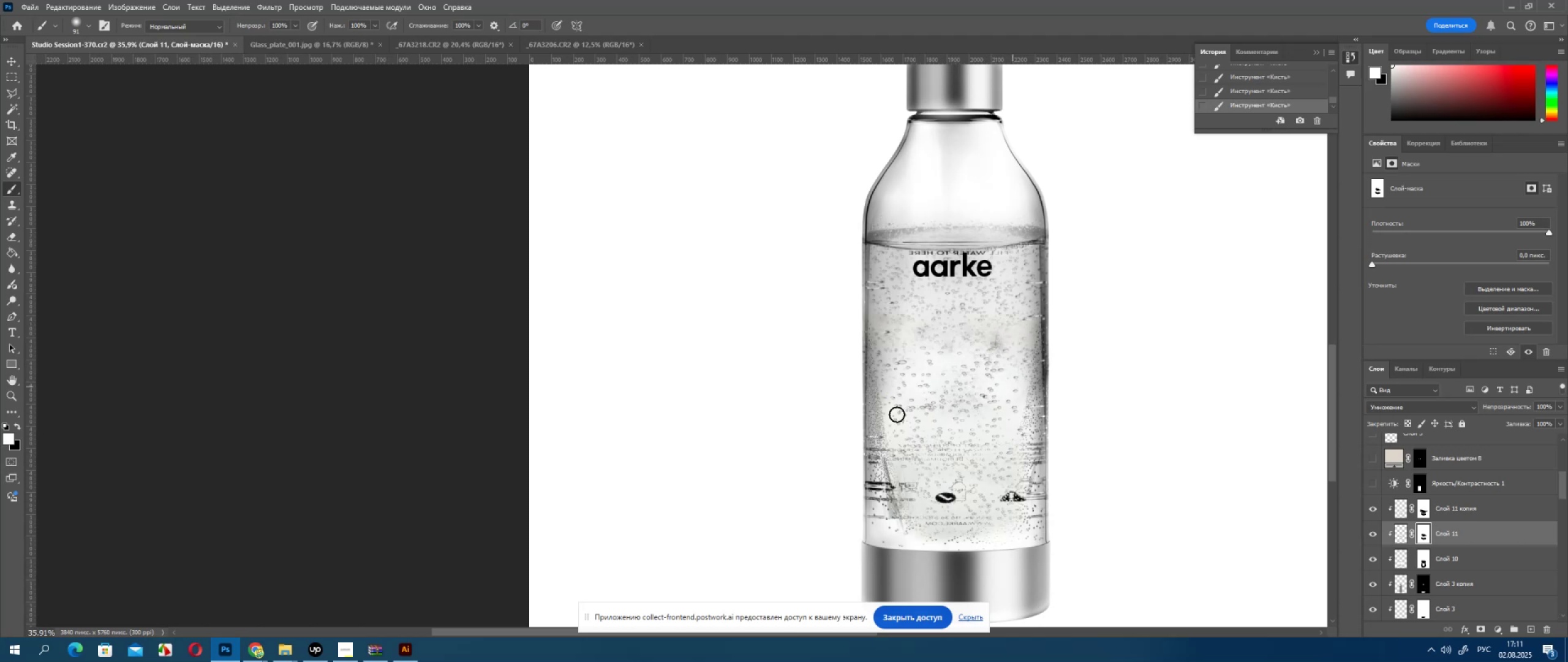 
left_click([20, 425])
 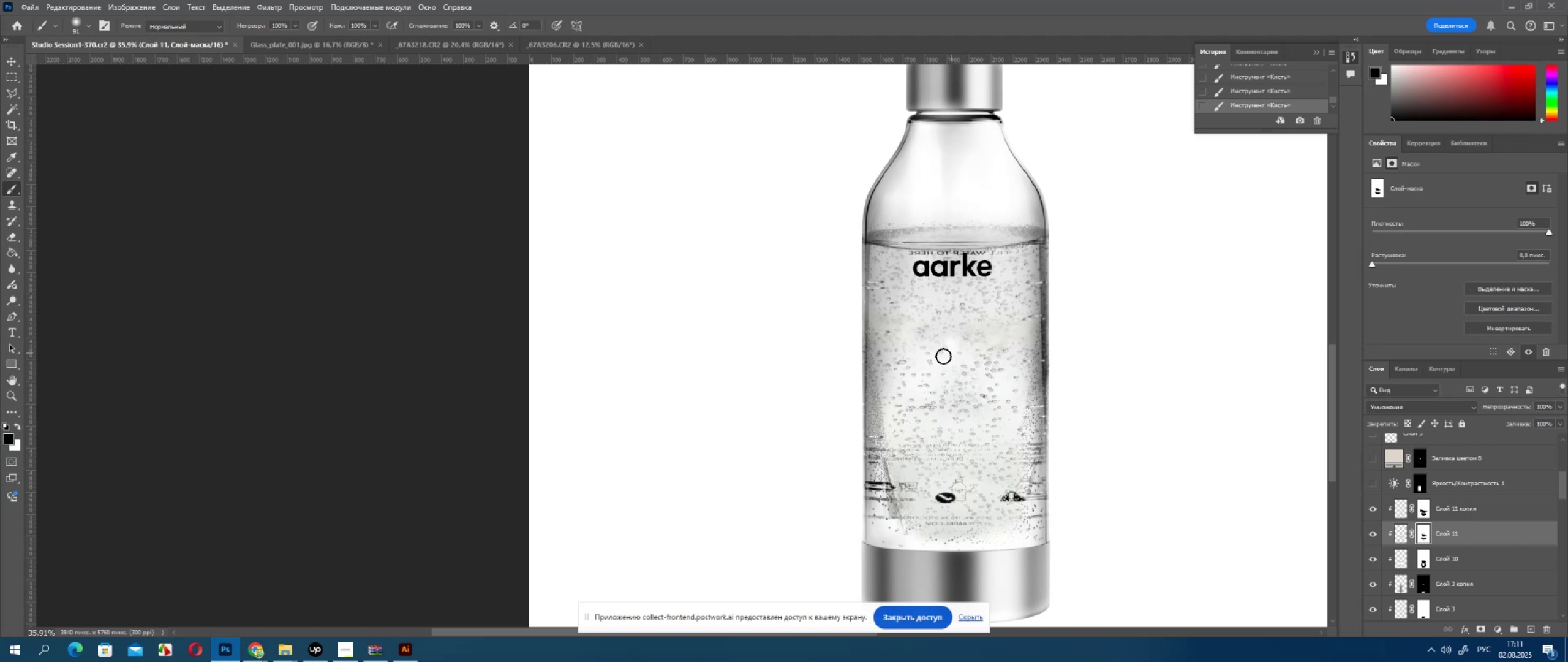 
triple_click([881, 316])
 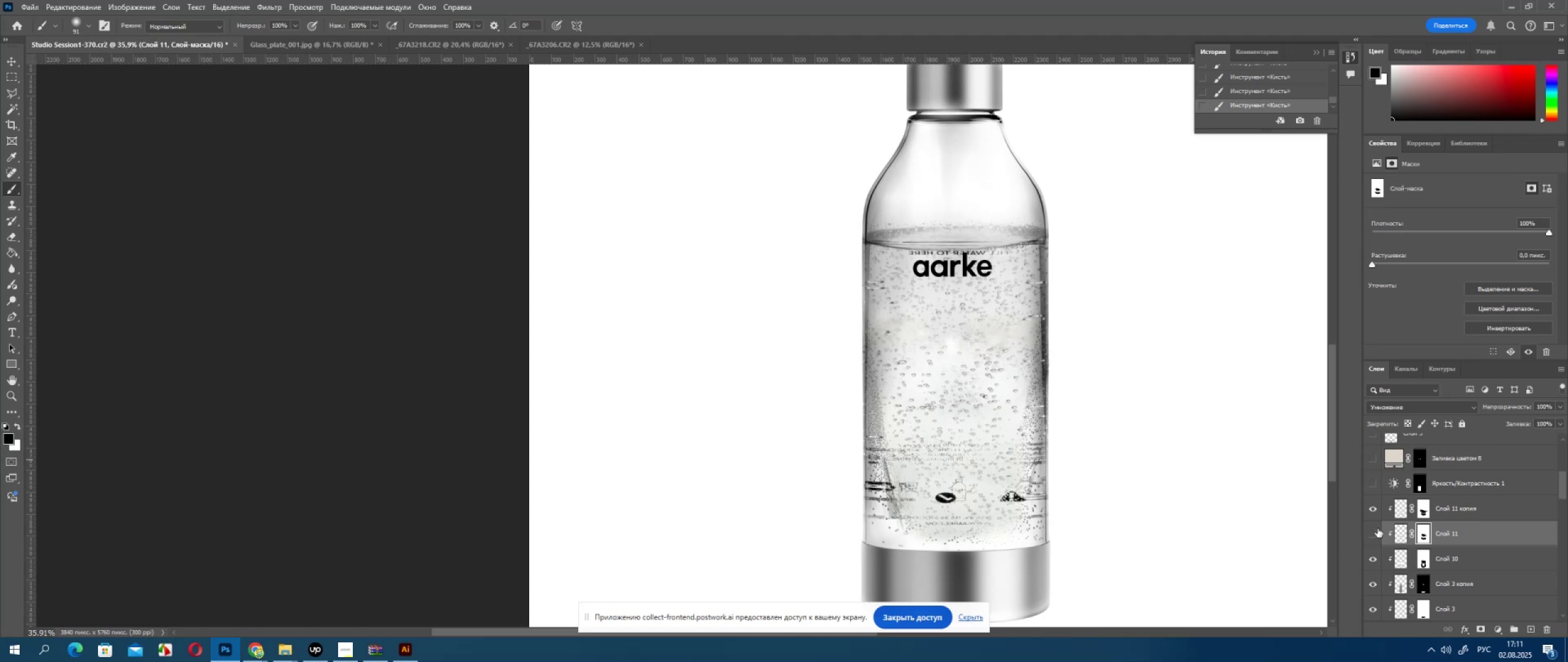 
left_click([1378, 528])
 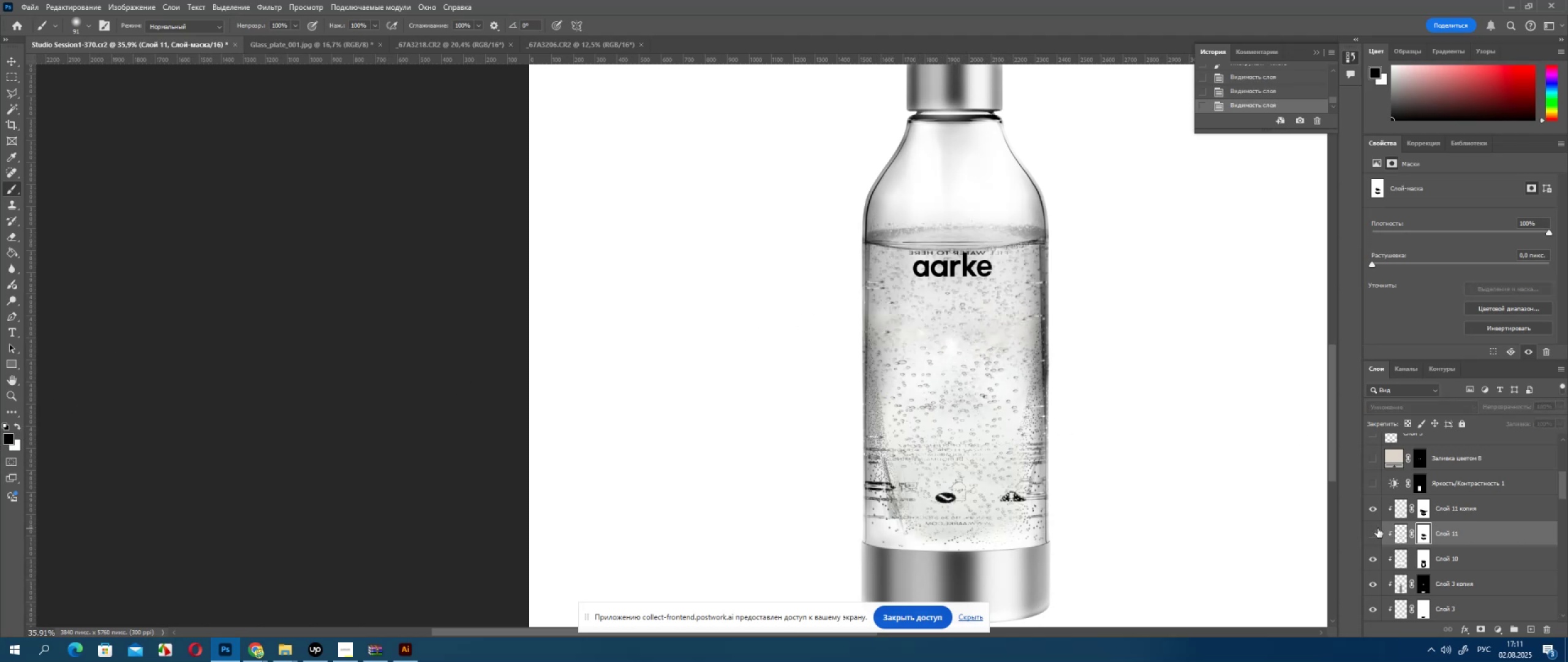 
double_click([1378, 528])
 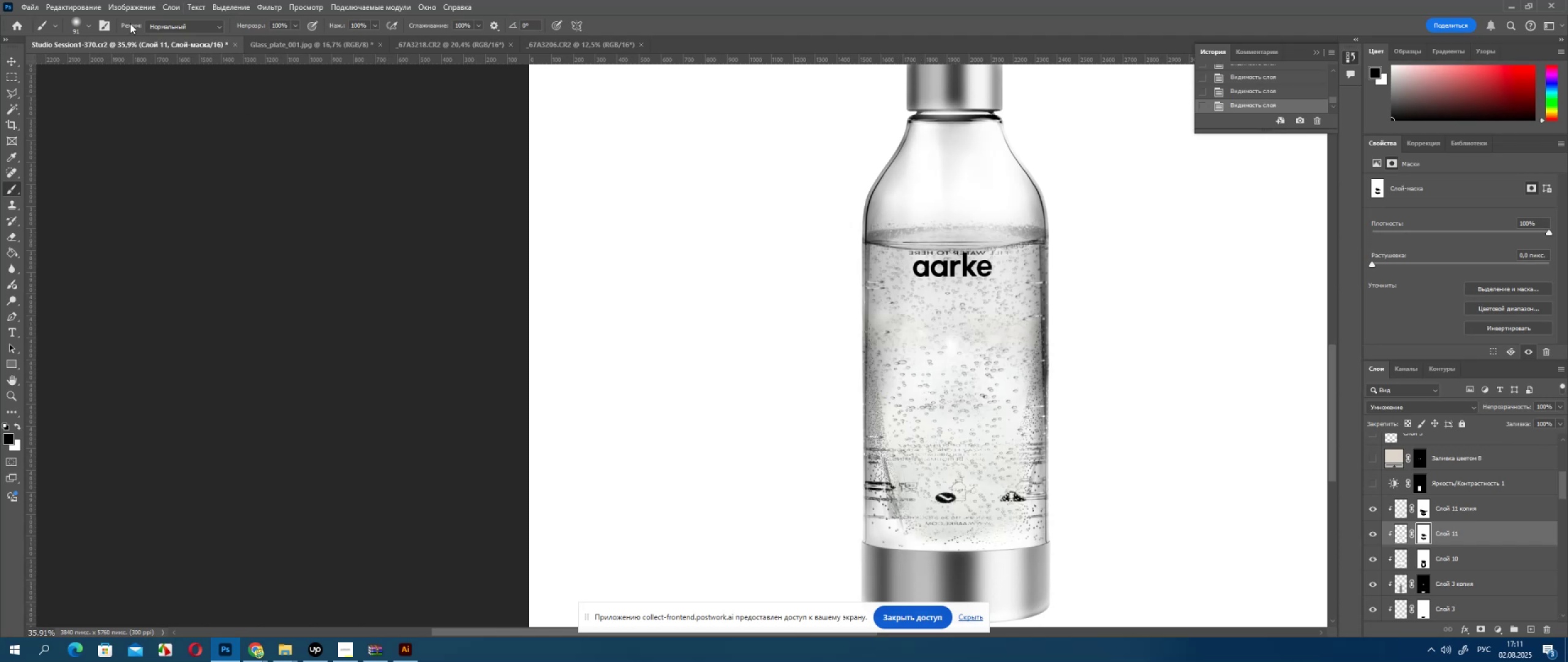 
left_click([86, 25])
 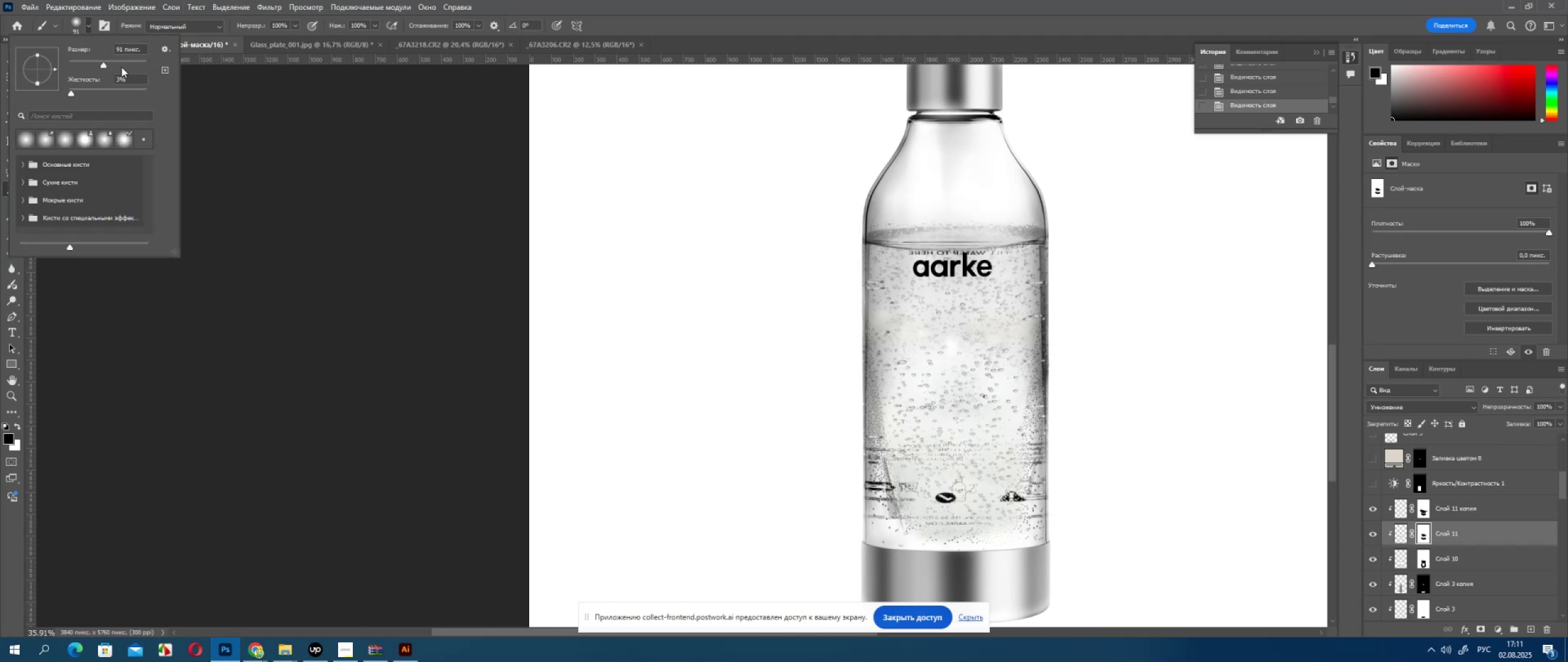 
left_click([123, 66])
 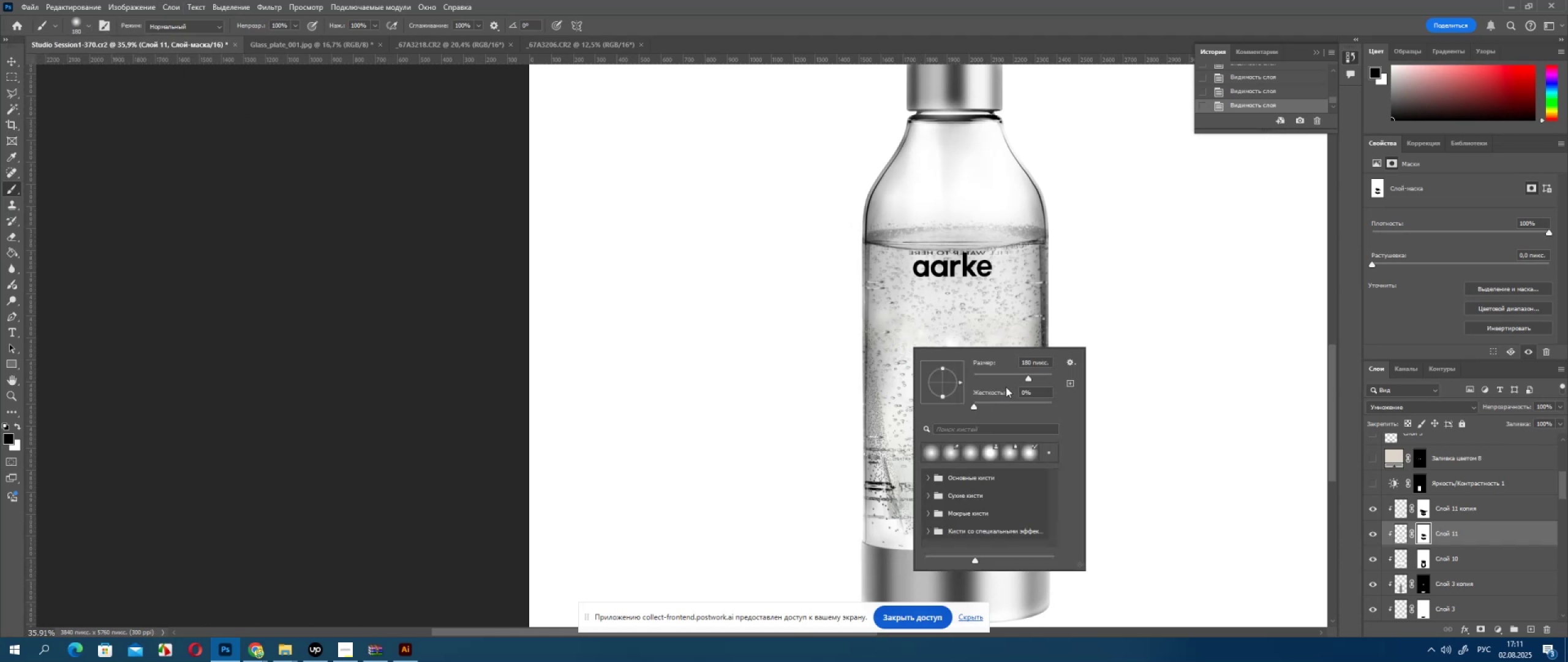 
wait(5.27)
 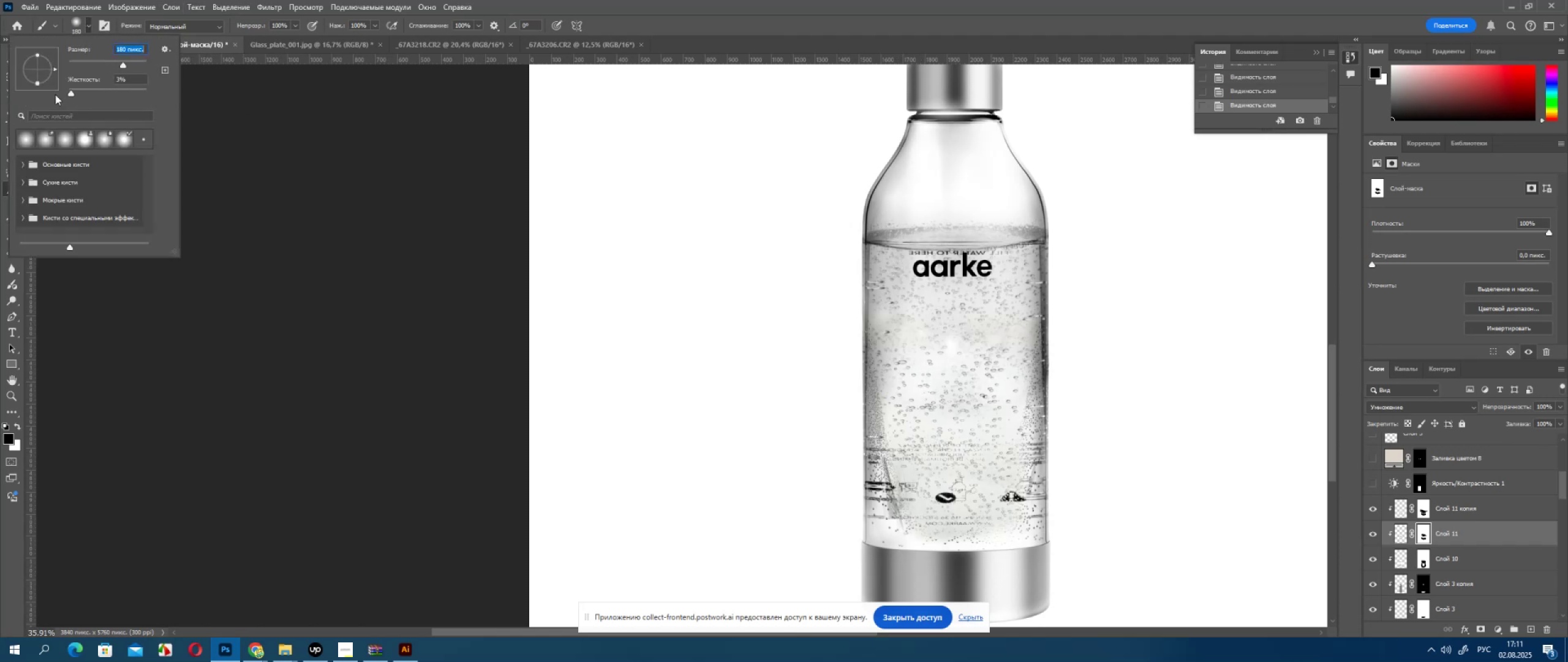 
left_click([784, 318])
 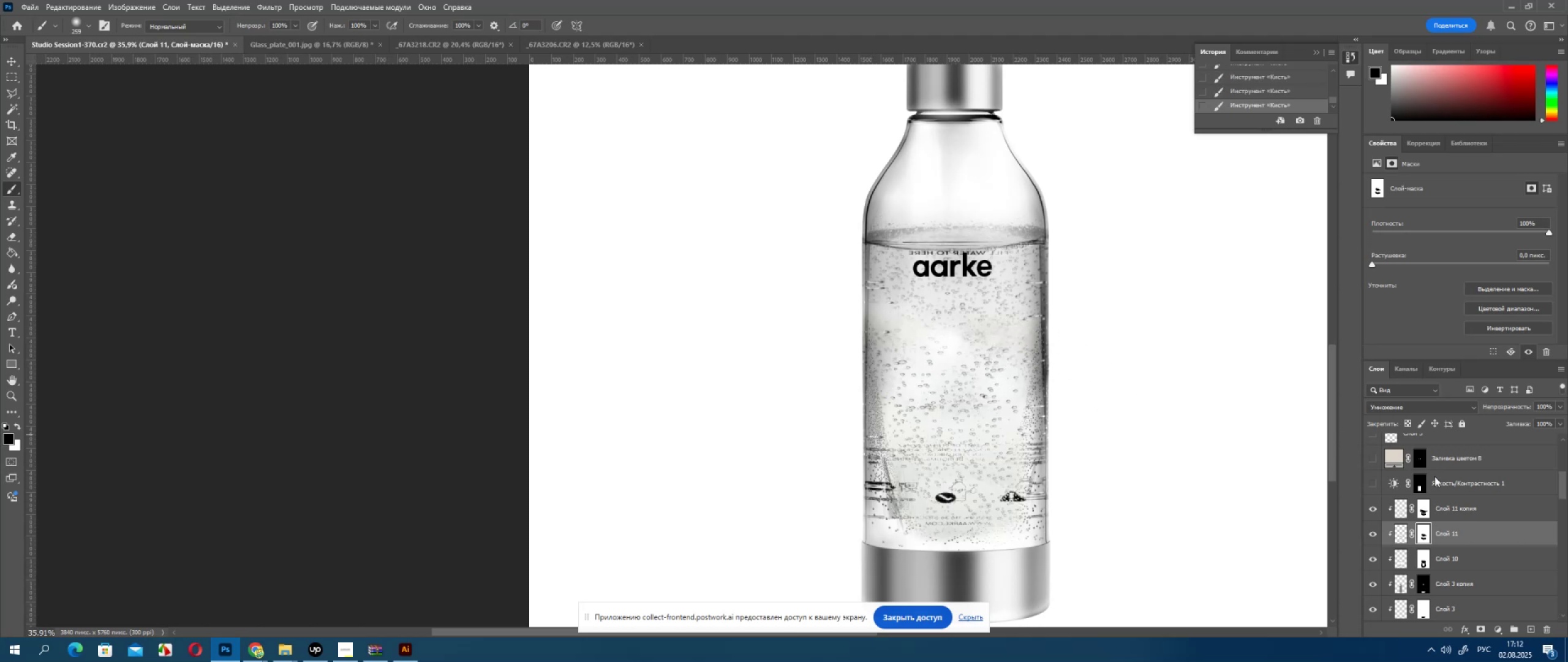 
left_click([1373, 560])
 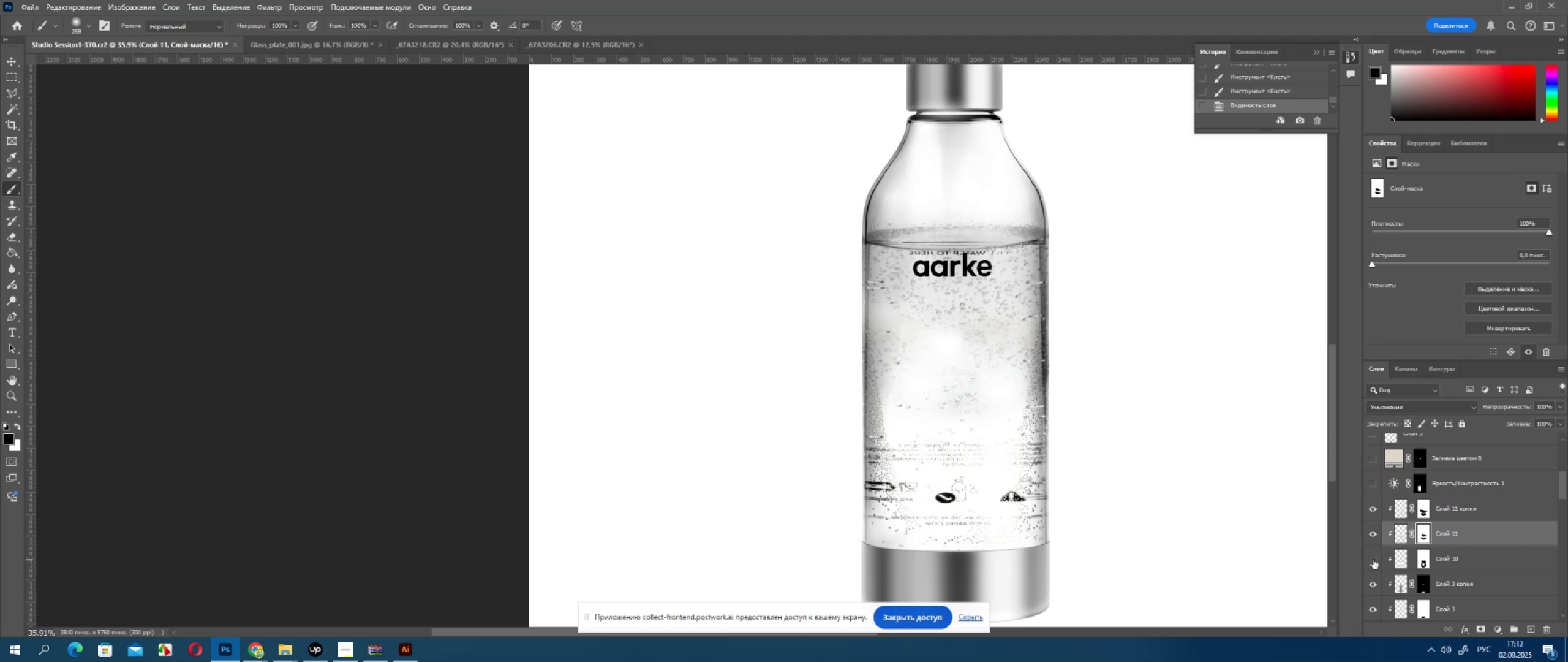 
left_click([1373, 560])
 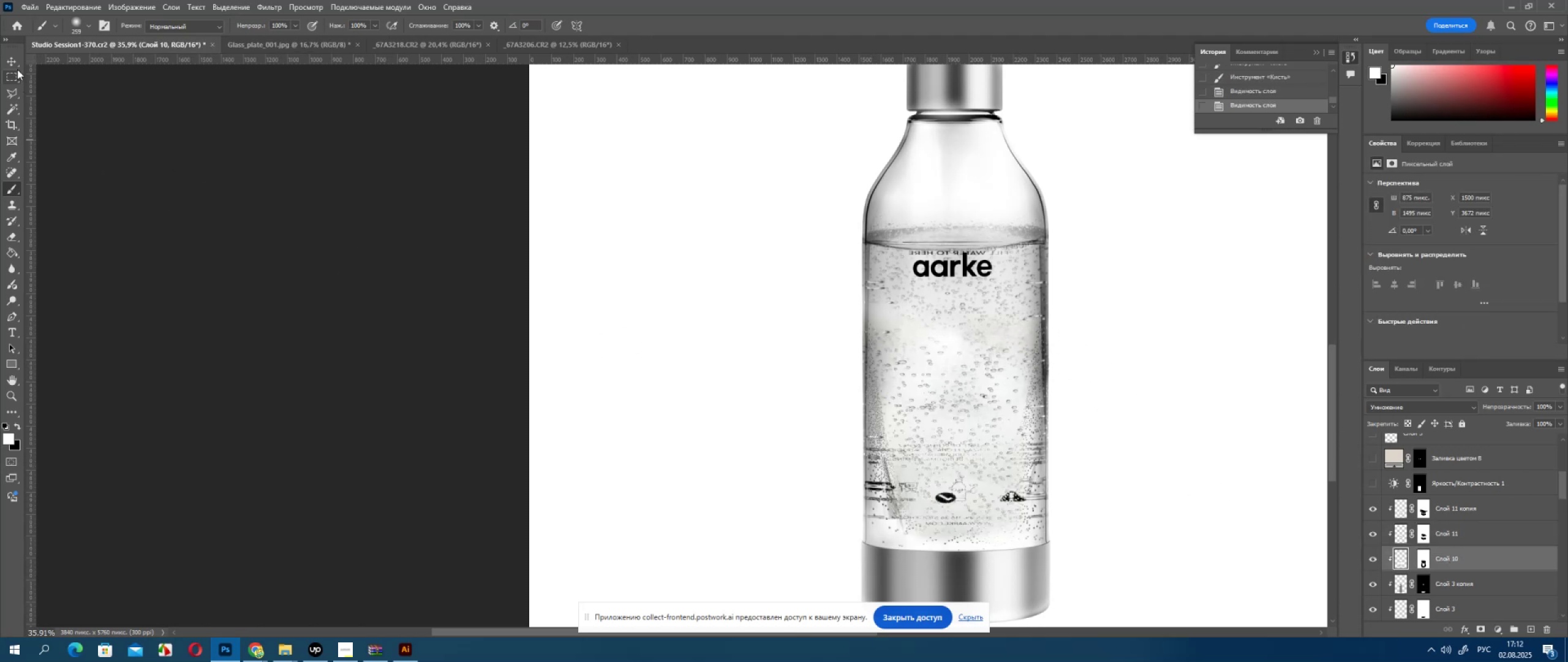 
double_click([17, 64])
 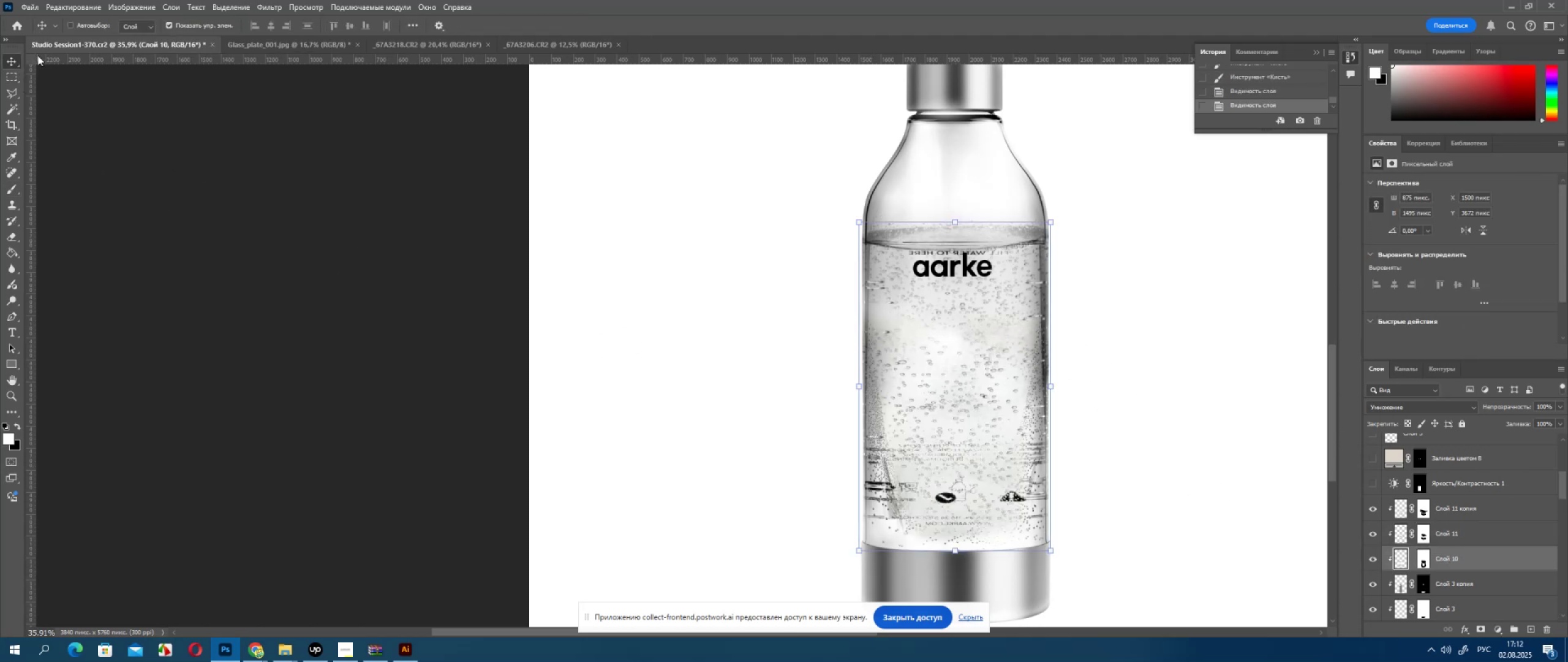 
key(ArrowUp)
 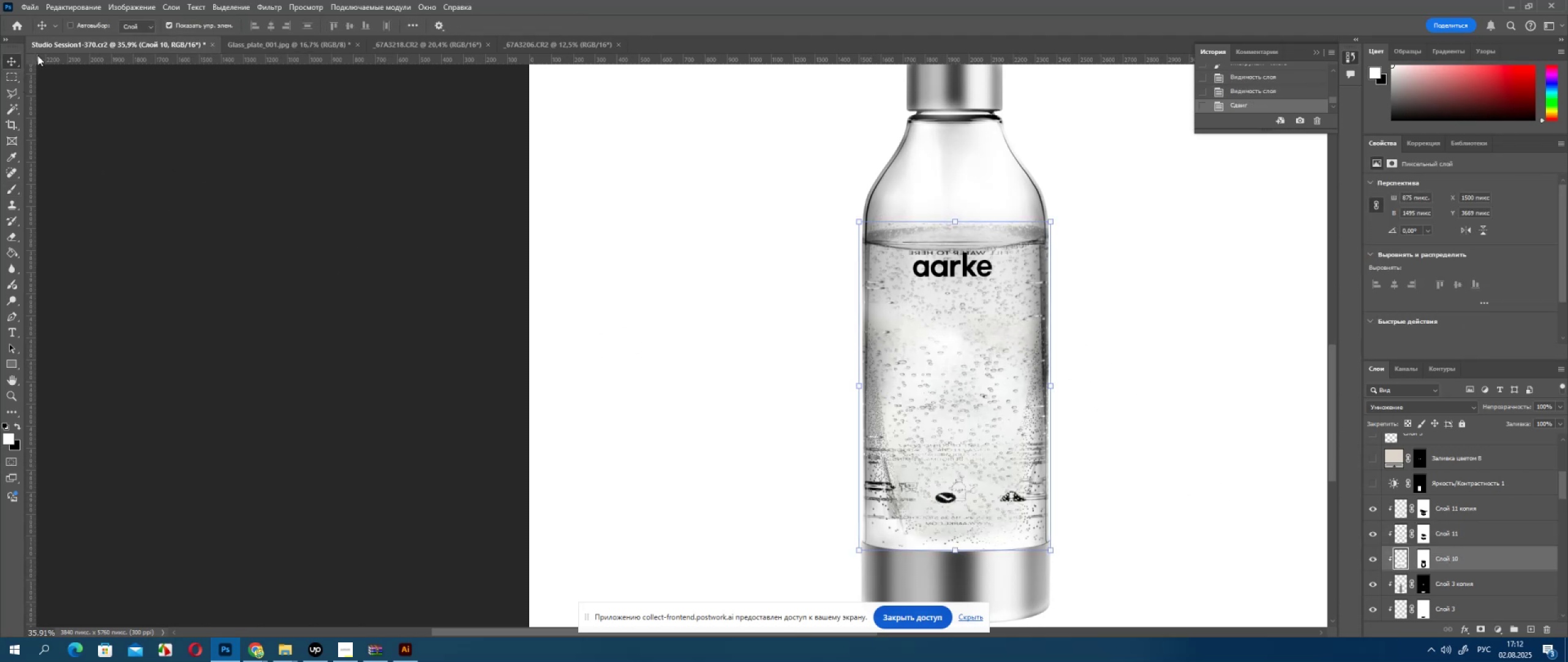 
key(ArrowUp)
 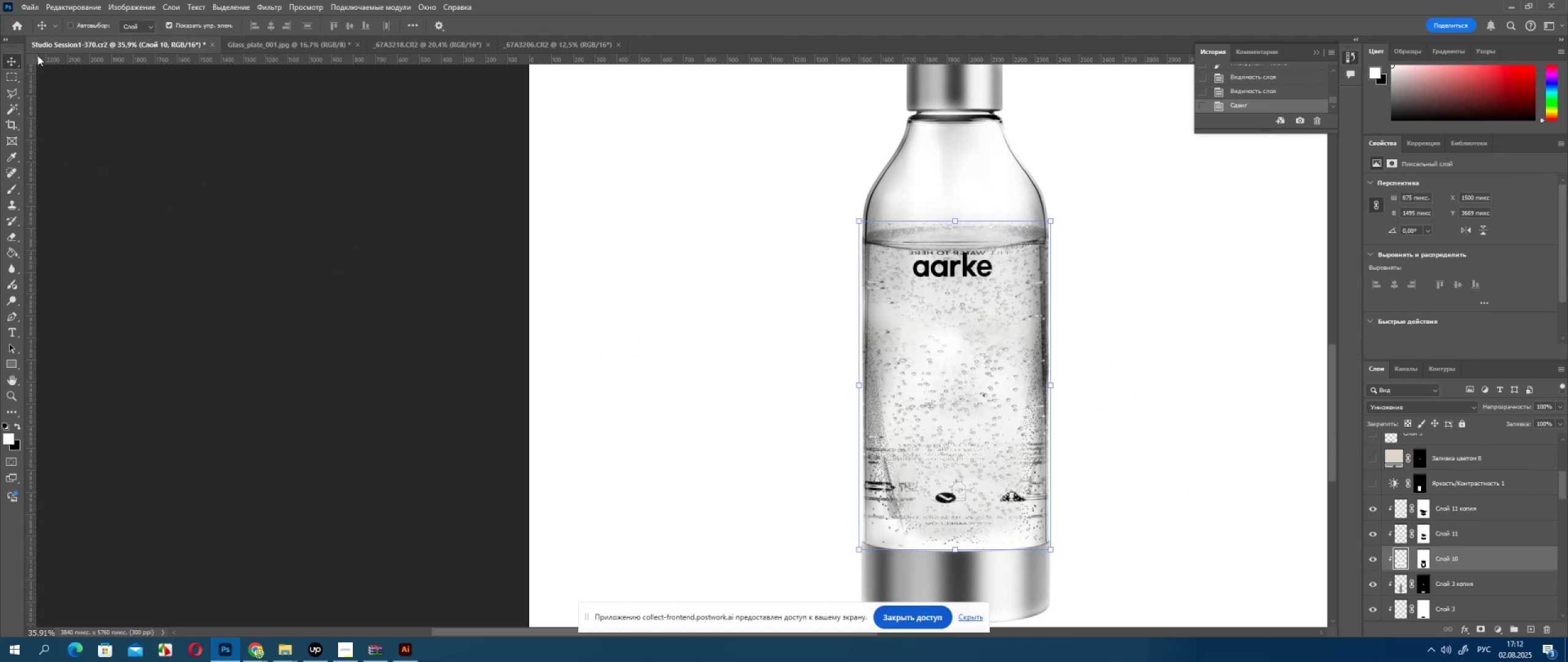 
key(ArrowUp)
 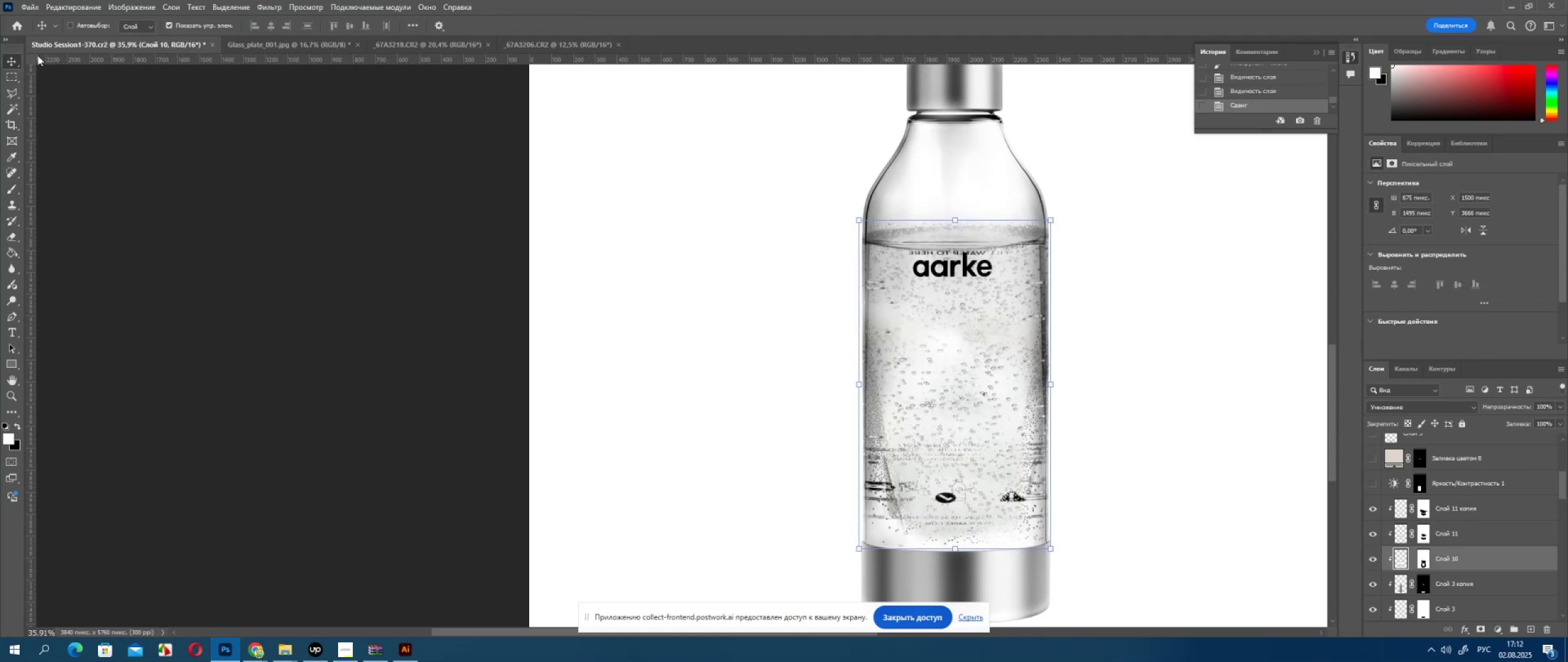 
hold_key(key=ArrowUp, duration=1.5)
 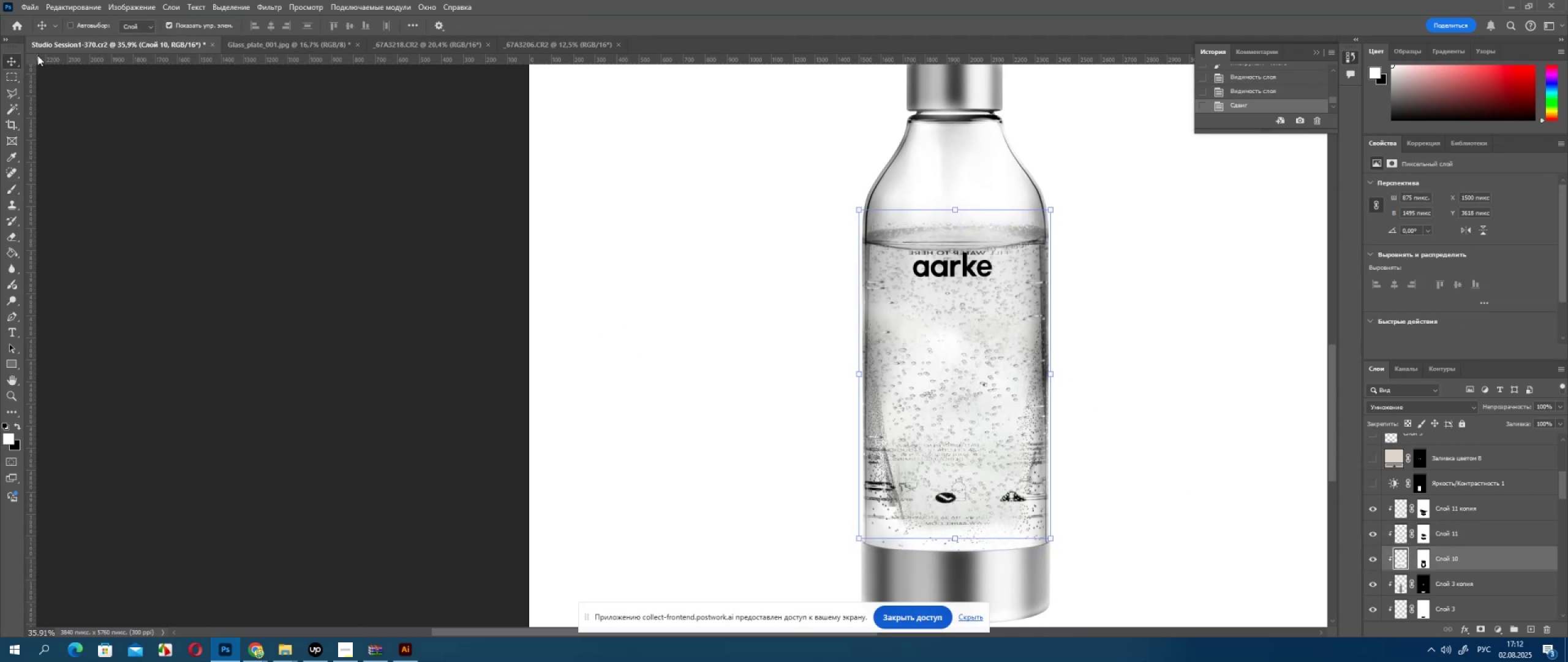 
hold_key(key=ArrowUp, duration=0.98)
 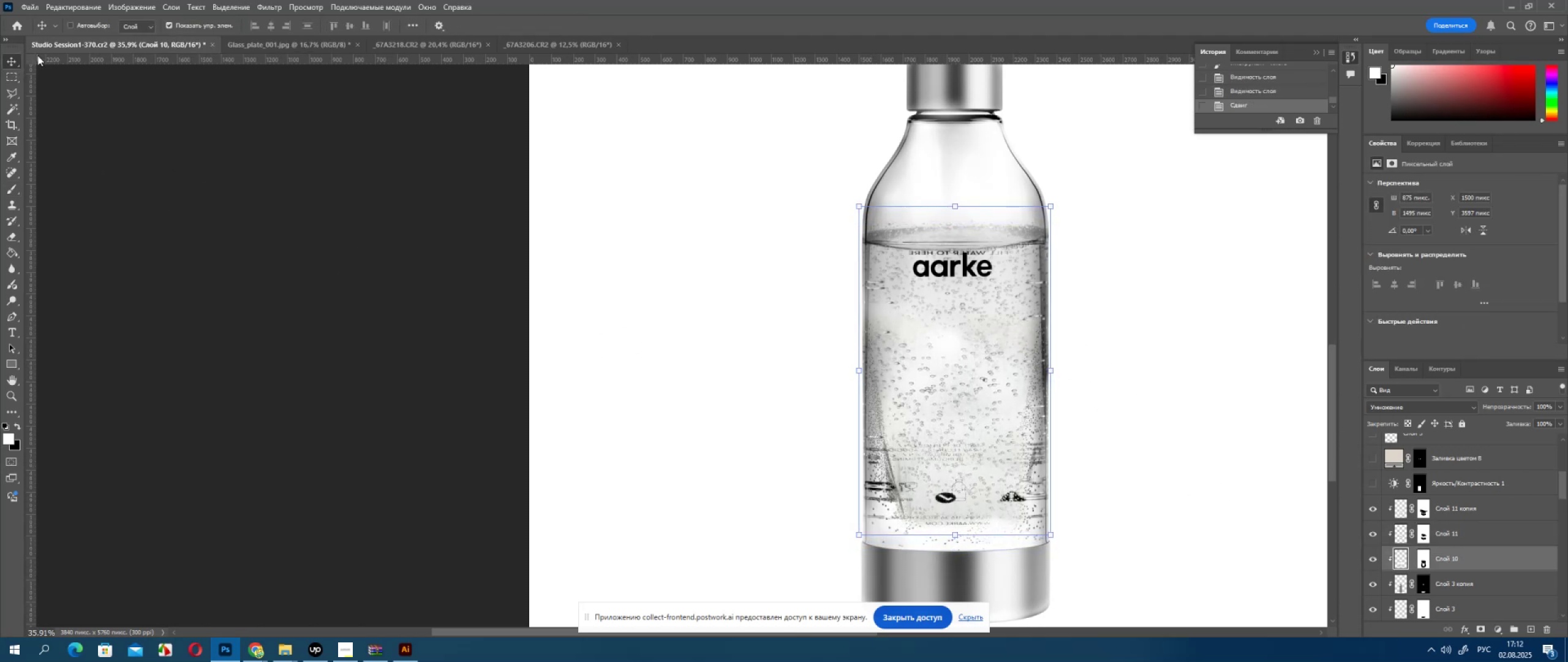 
key(ArrowDown)
 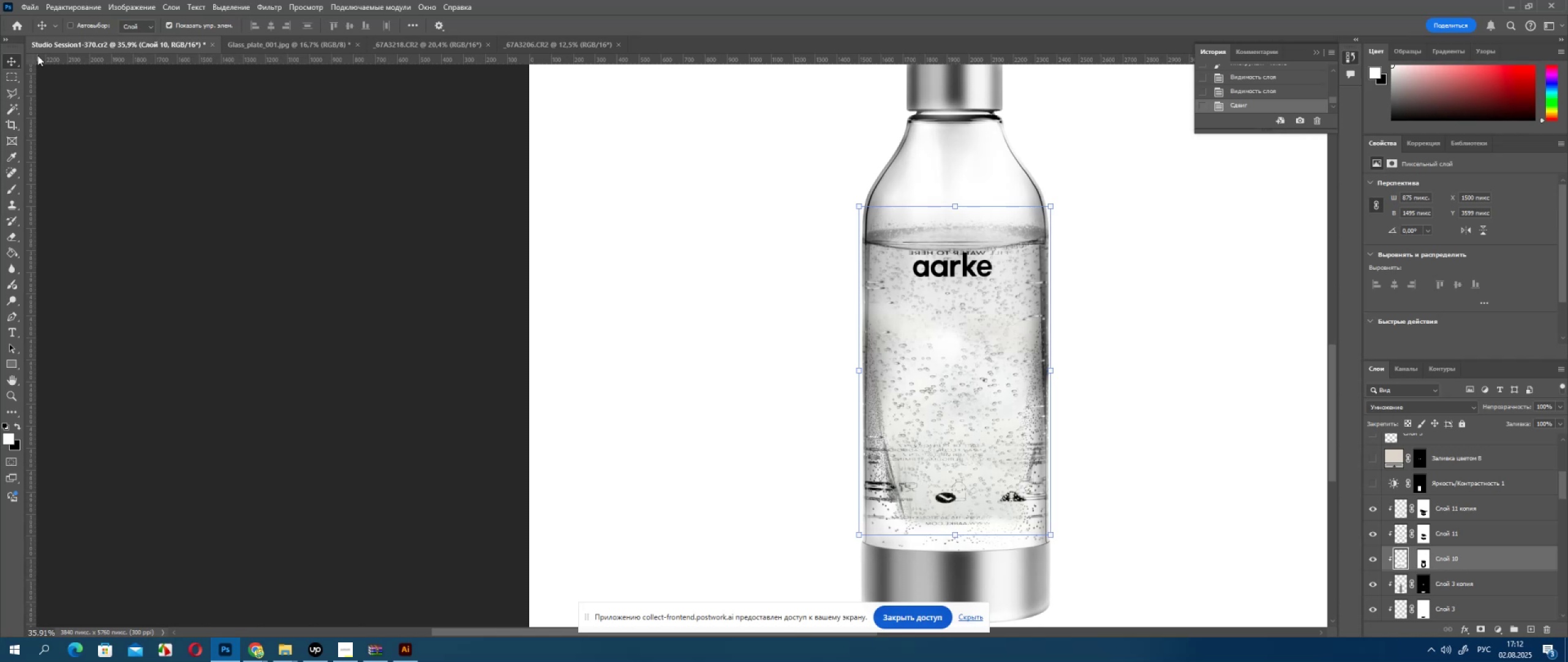 
key(ArrowDown)
 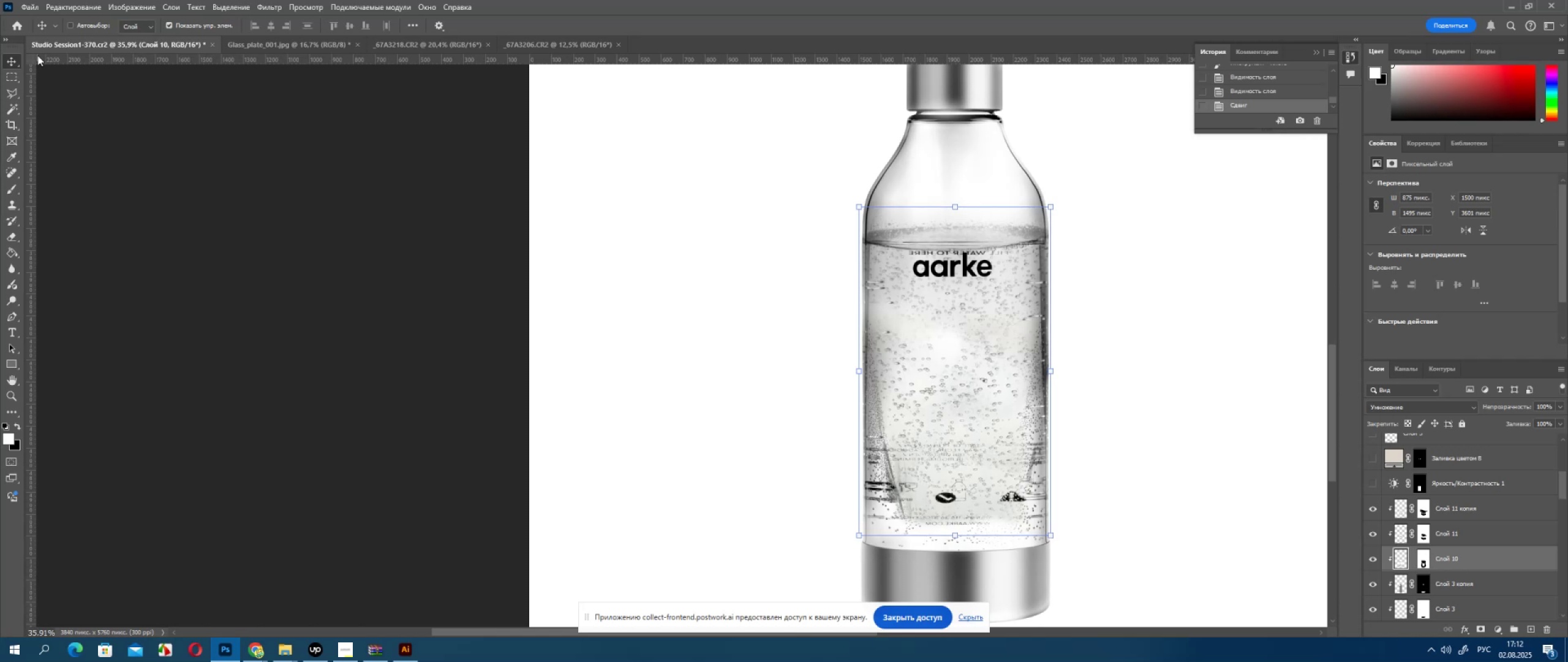 
key(ArrowDown)
 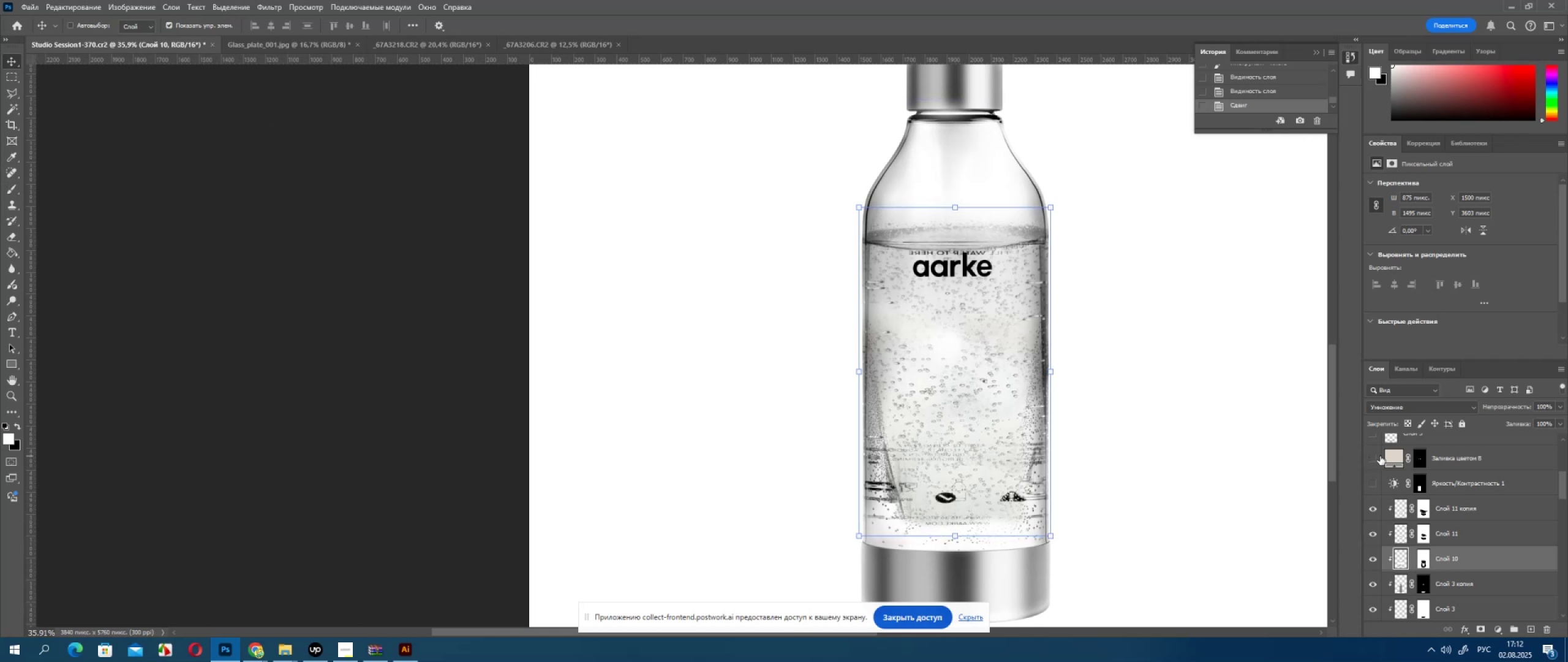 
left_click([1378, 562])
 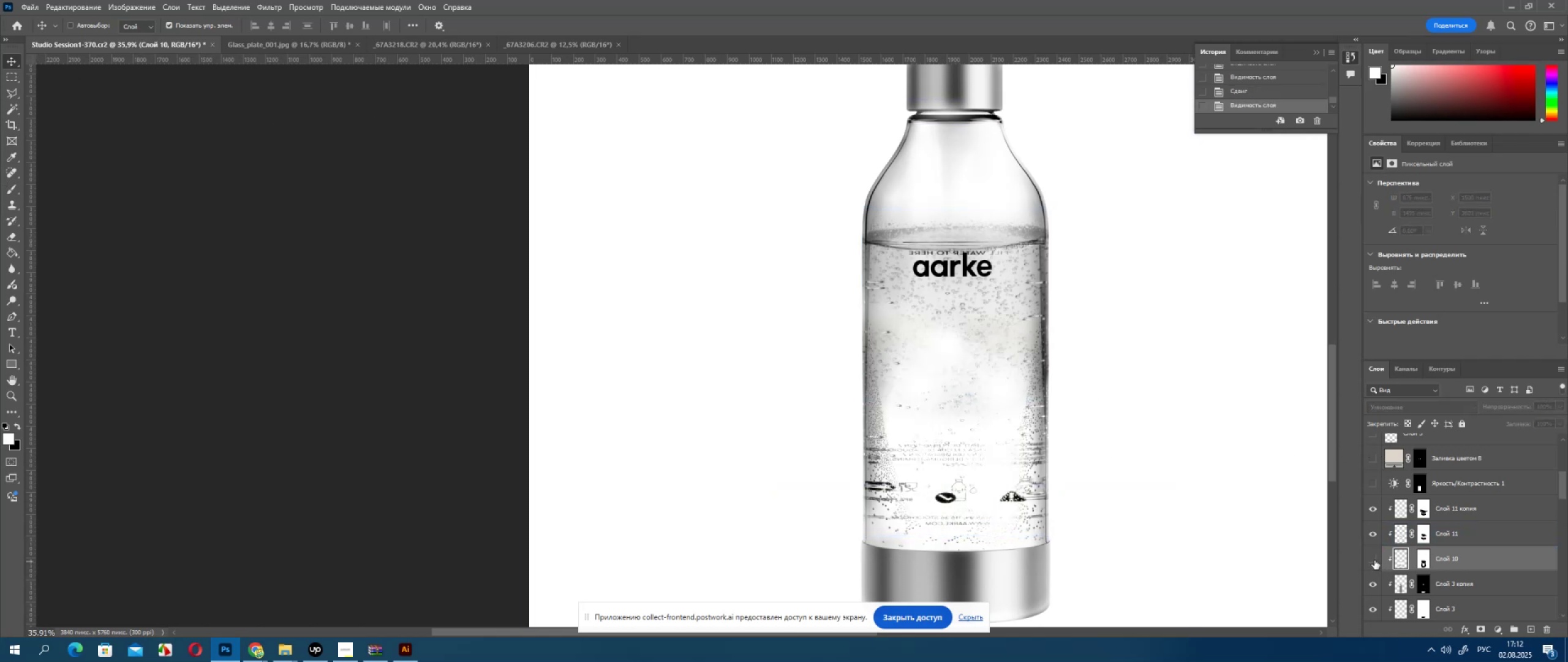 
left_click([1374, 560])
 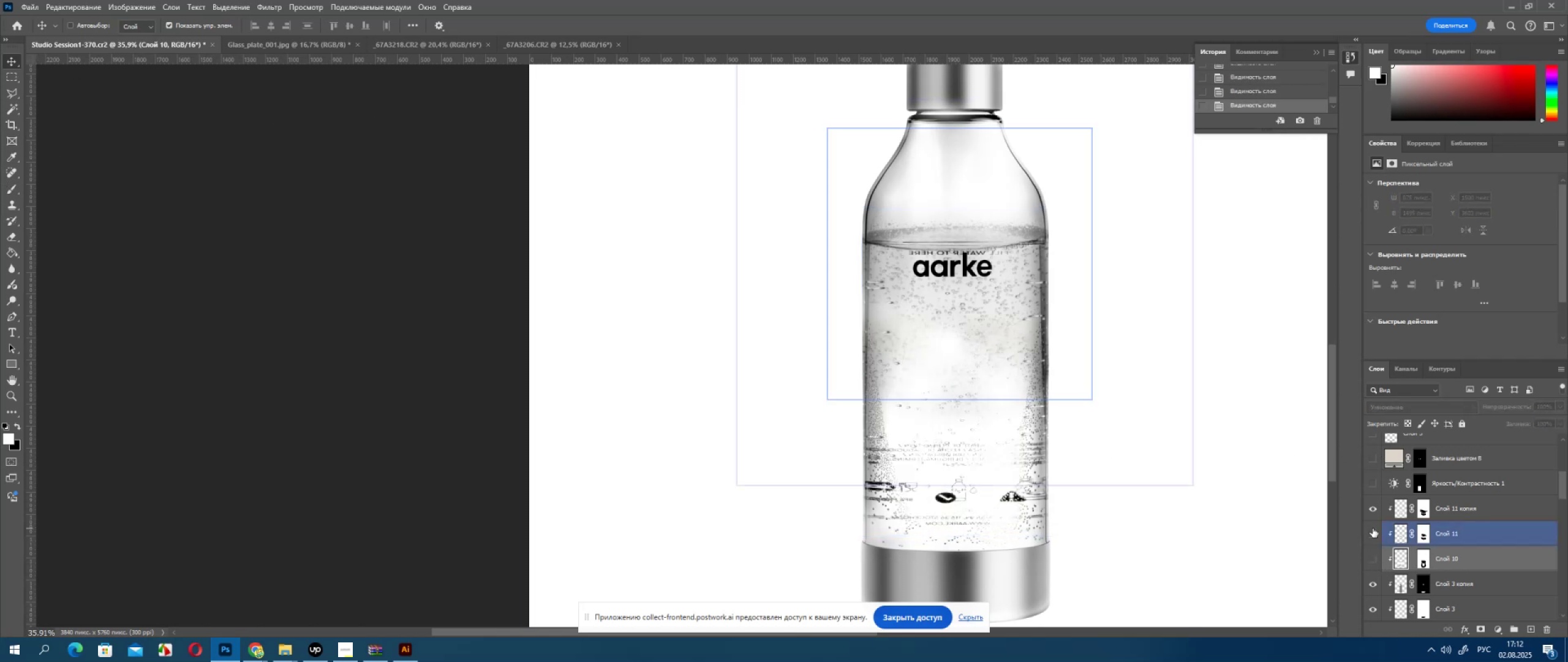 
left_click([1373, 528])
 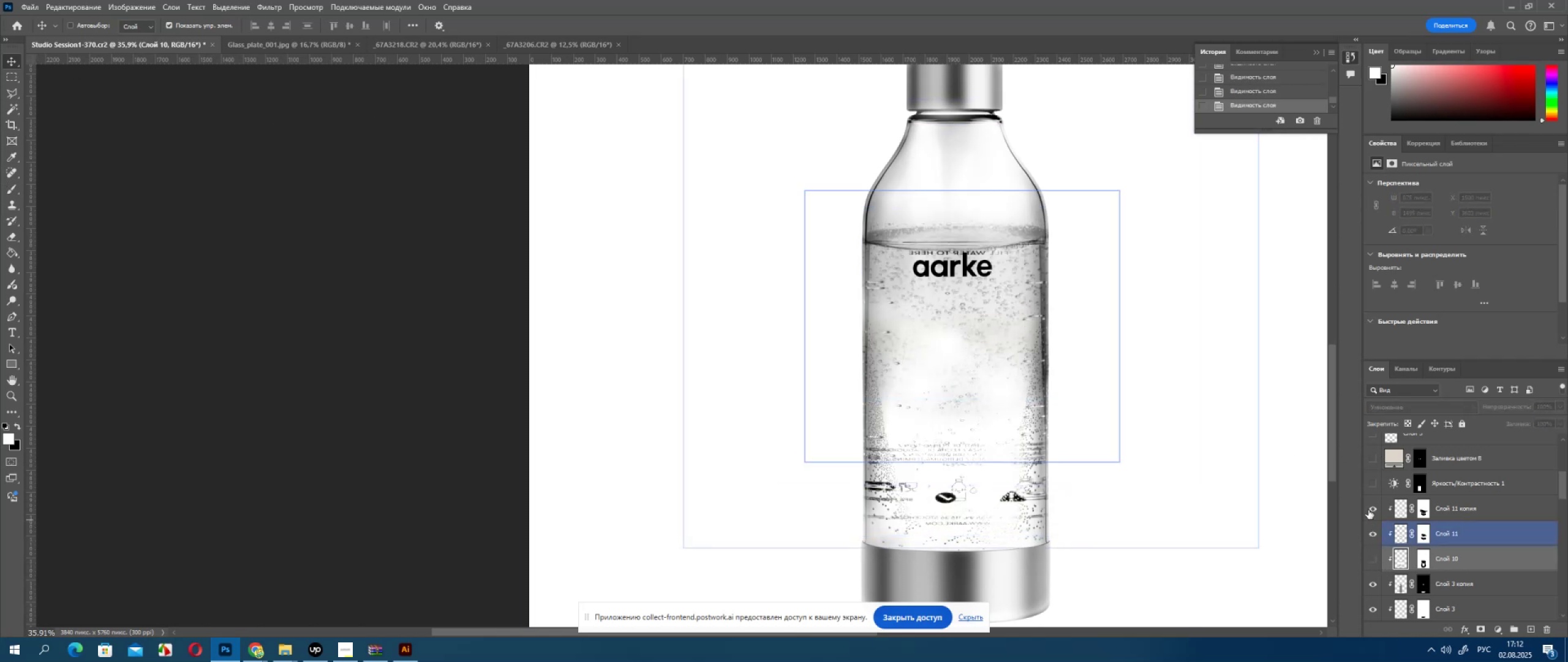 
left_click([1365, 504])
 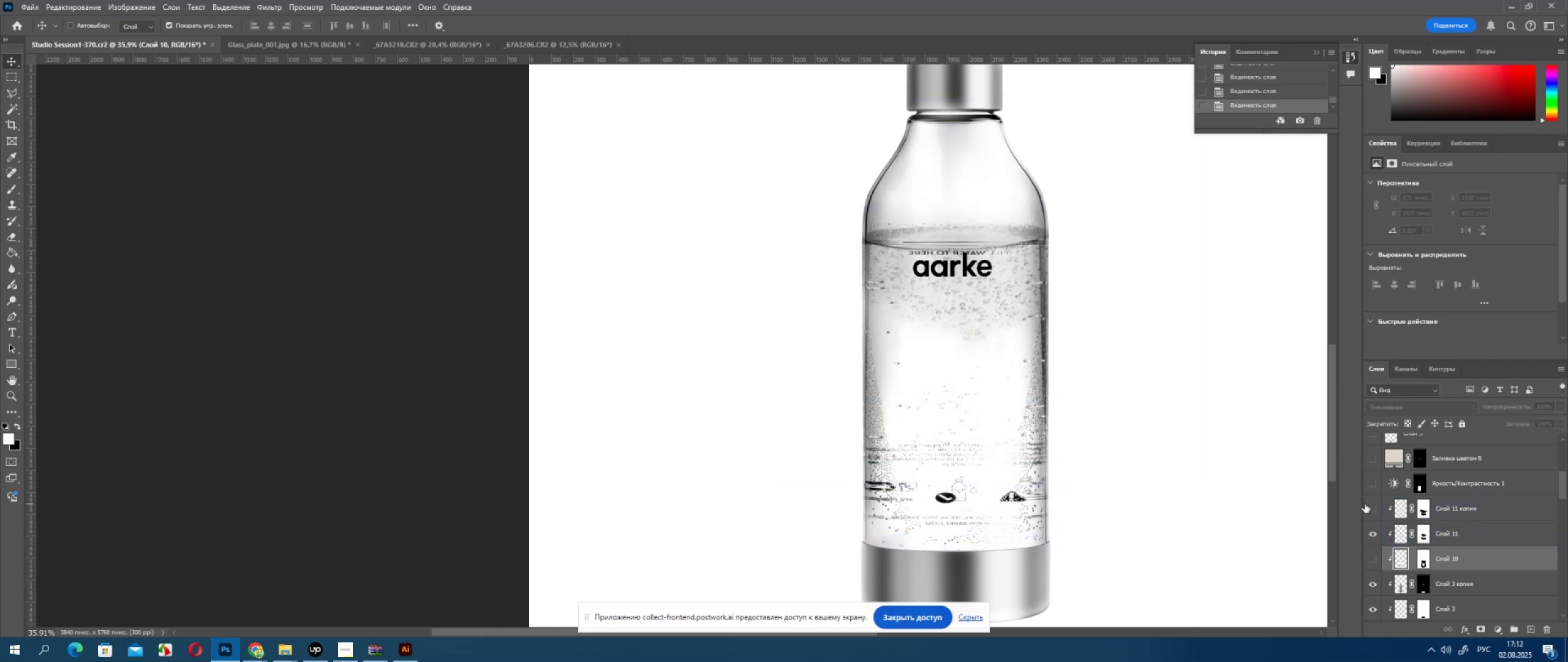 
left_click([1365, 504])
 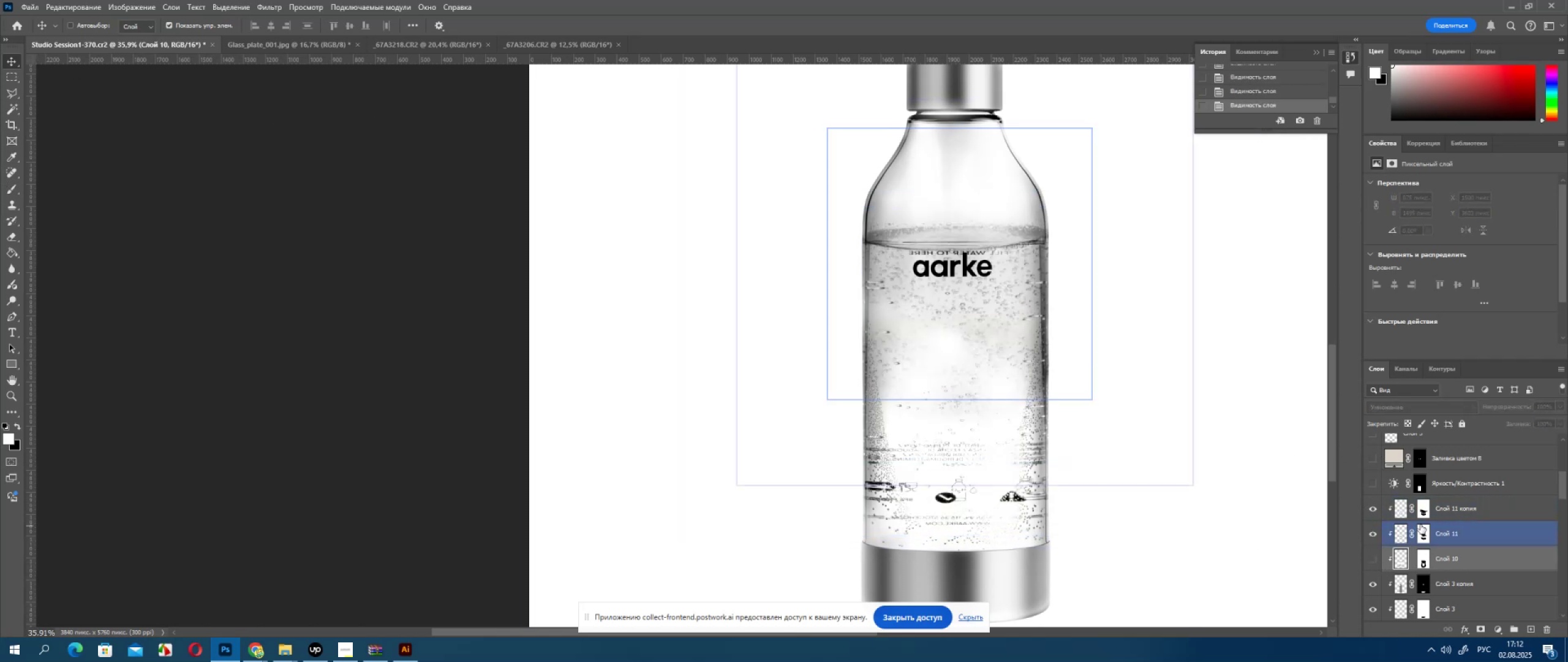 
left_click([1425, 512])
 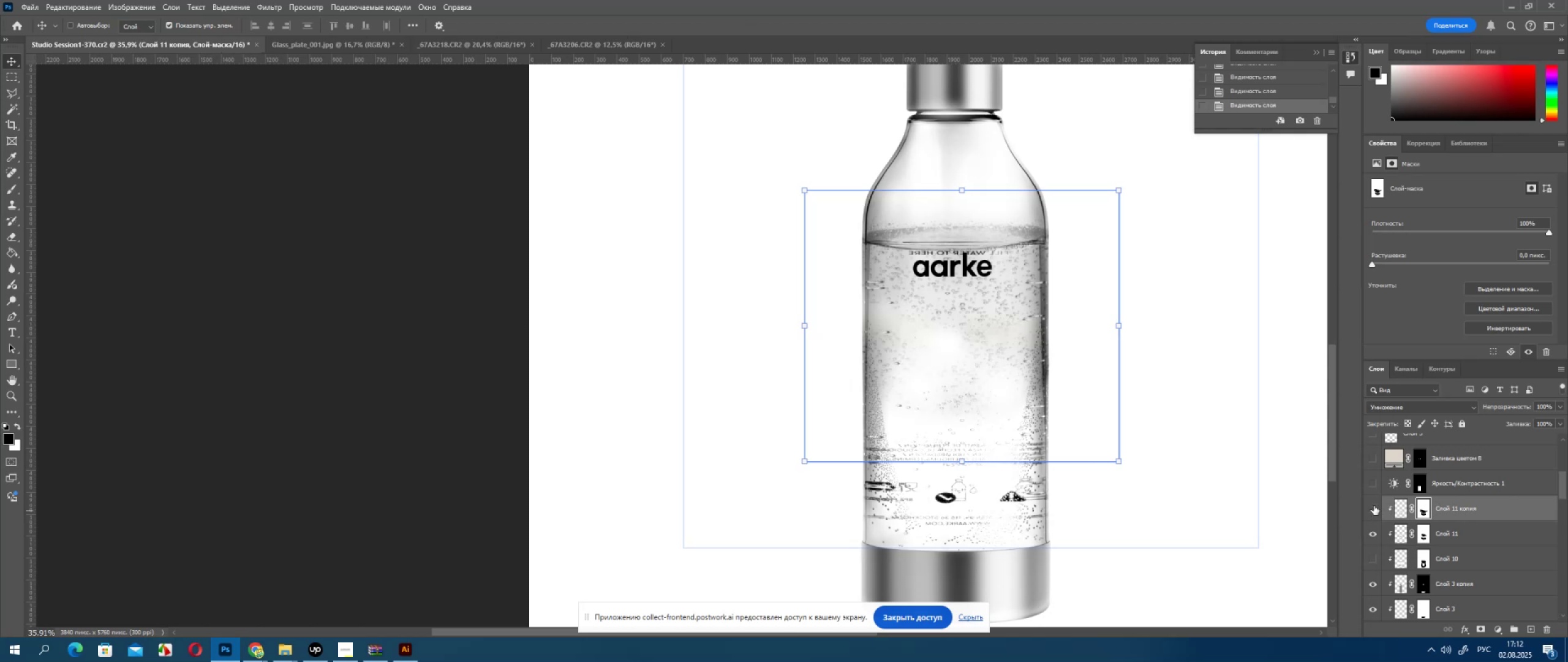 
double_click([1374, 505])
 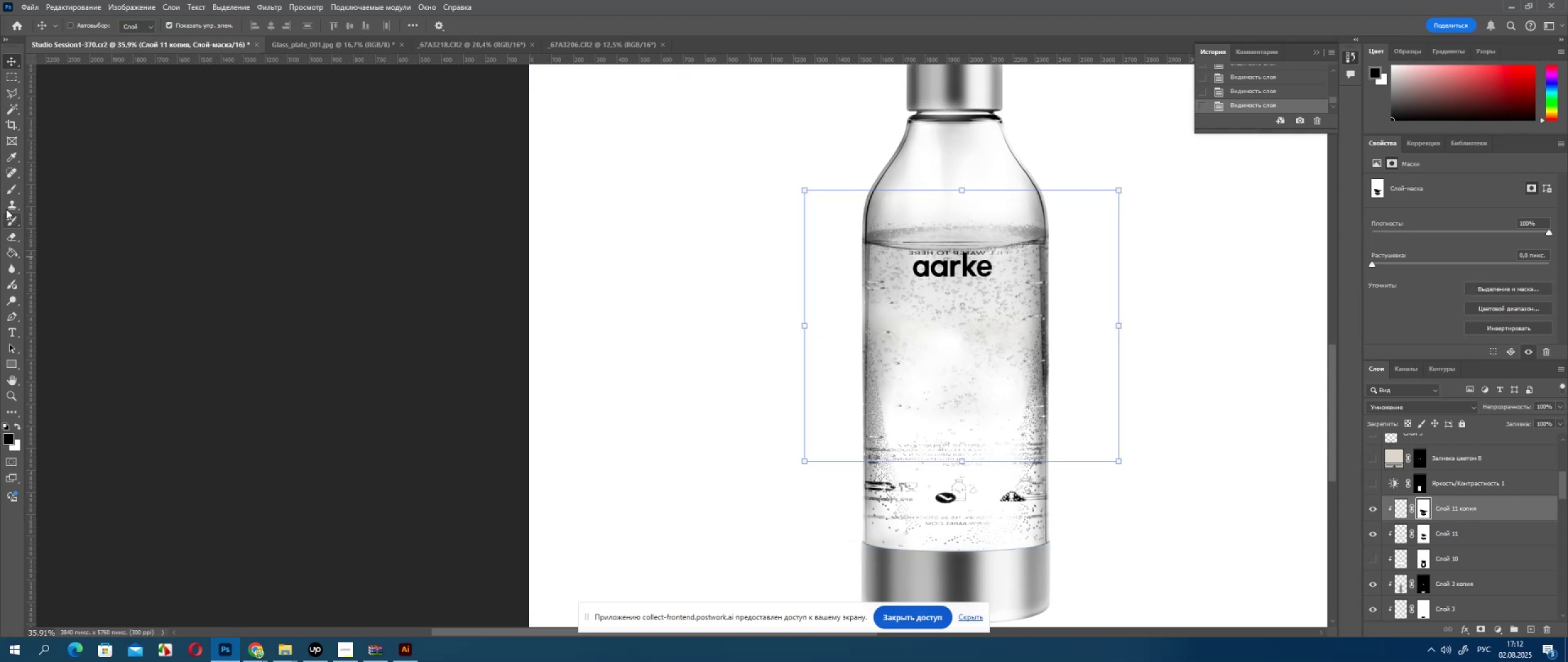 
left_click([10, 190])
 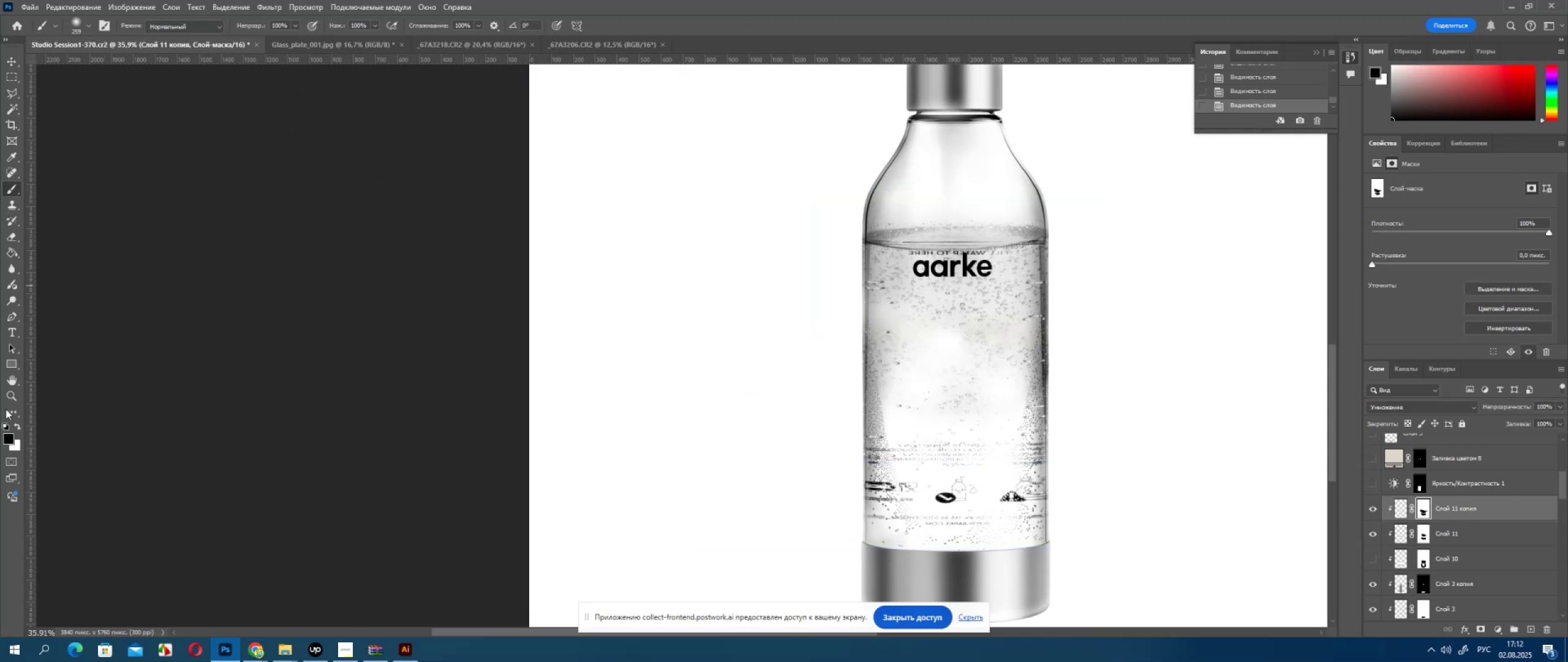 
left_click([20, 429])
 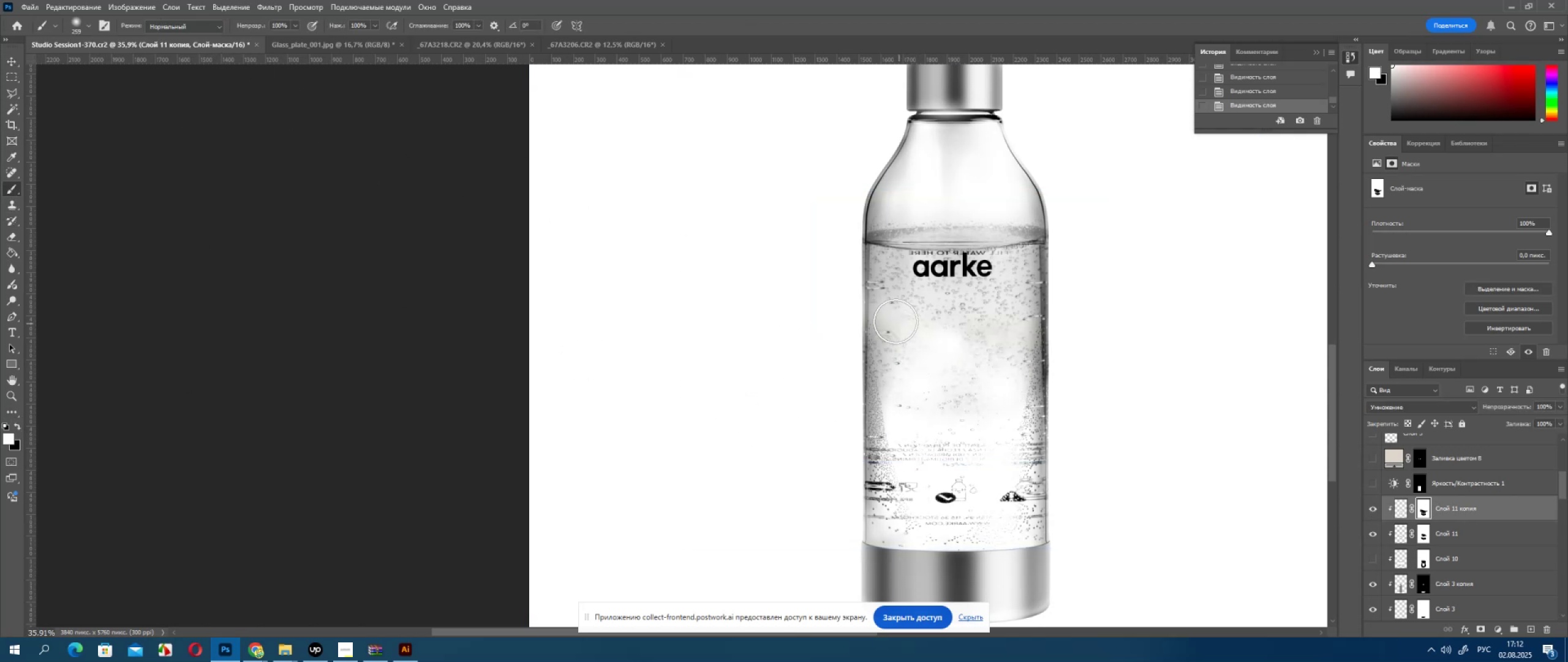 
left_click([885, 315])
 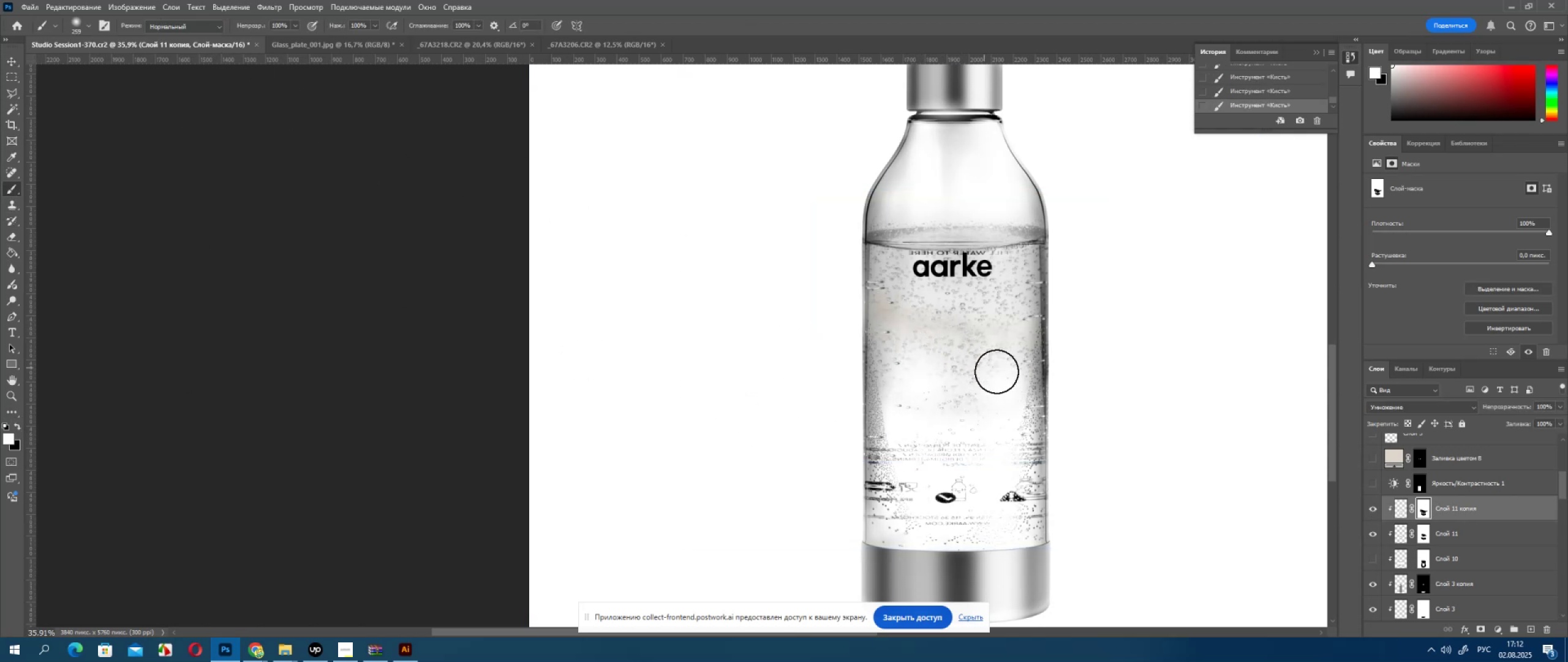 
triple_click([1016, 337])
 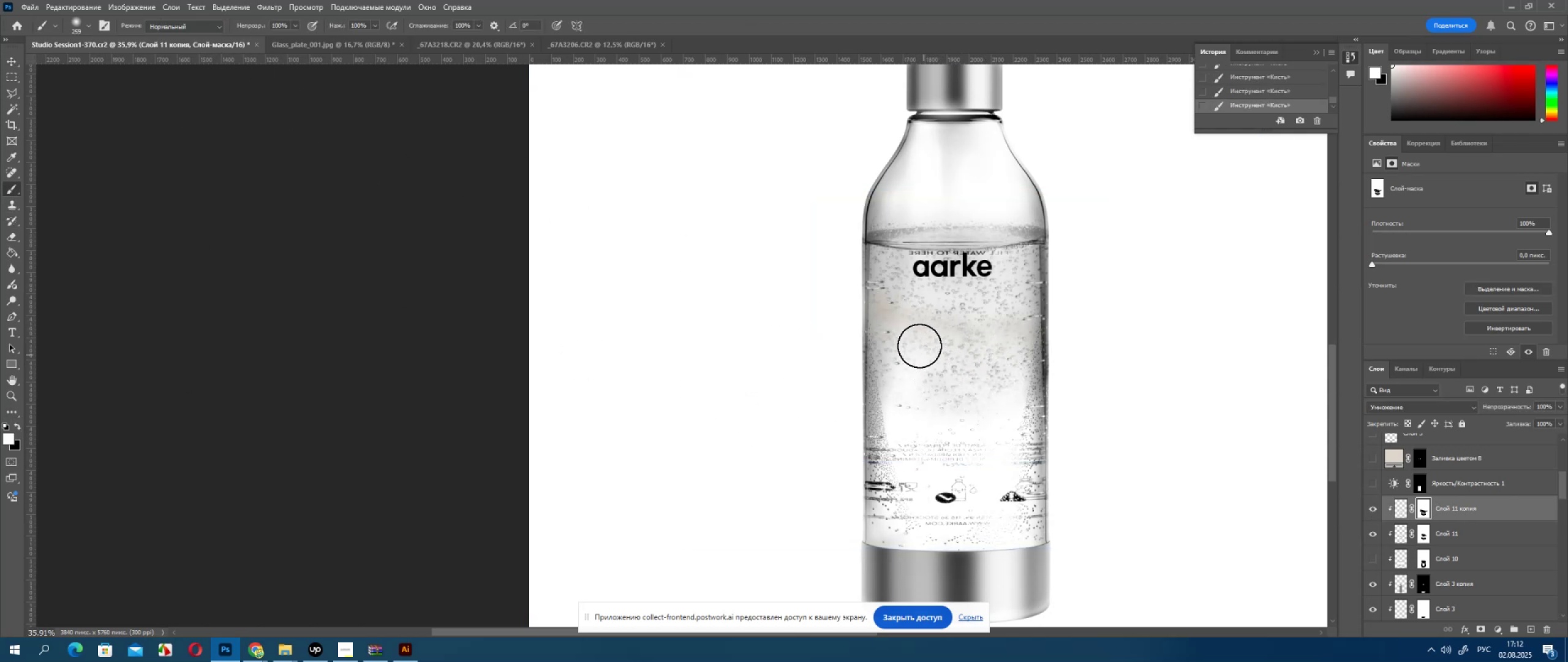 
triple_click([901, 318])
 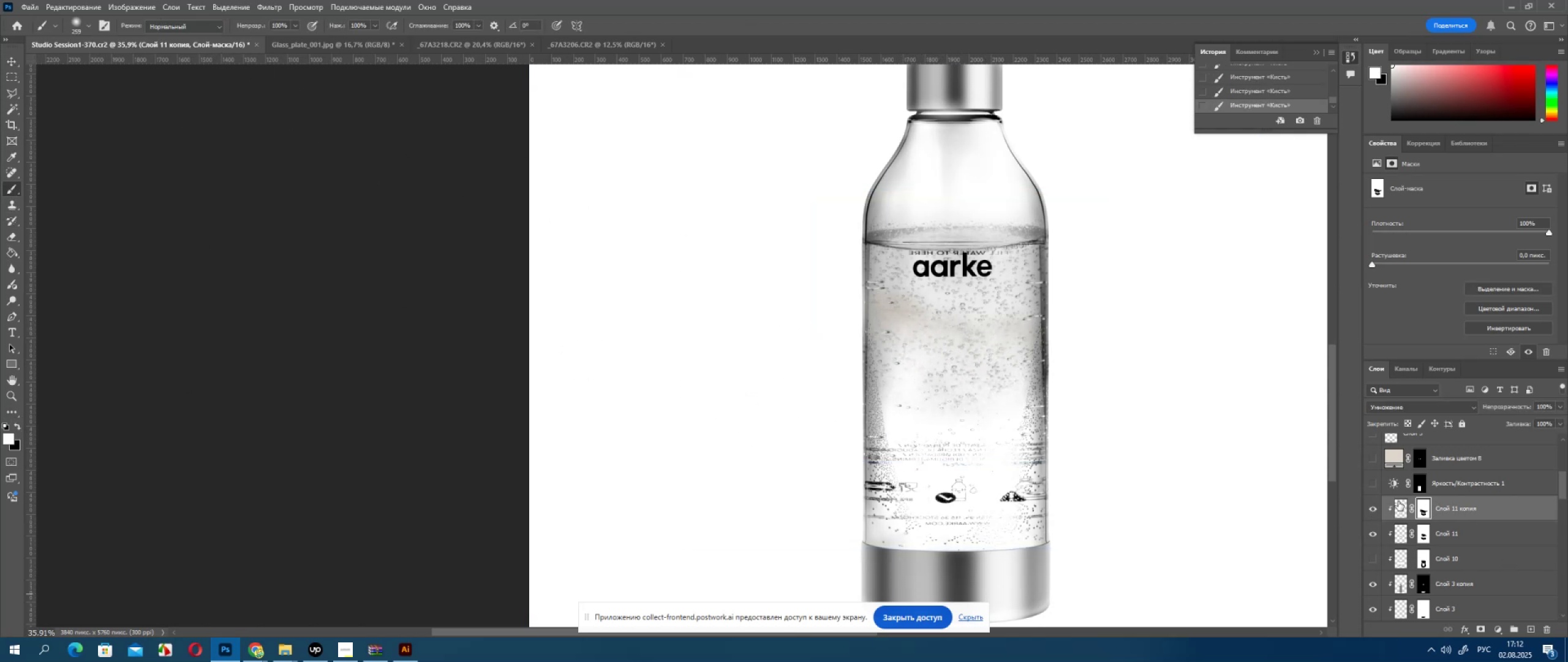 
left_click([1377, 507])
 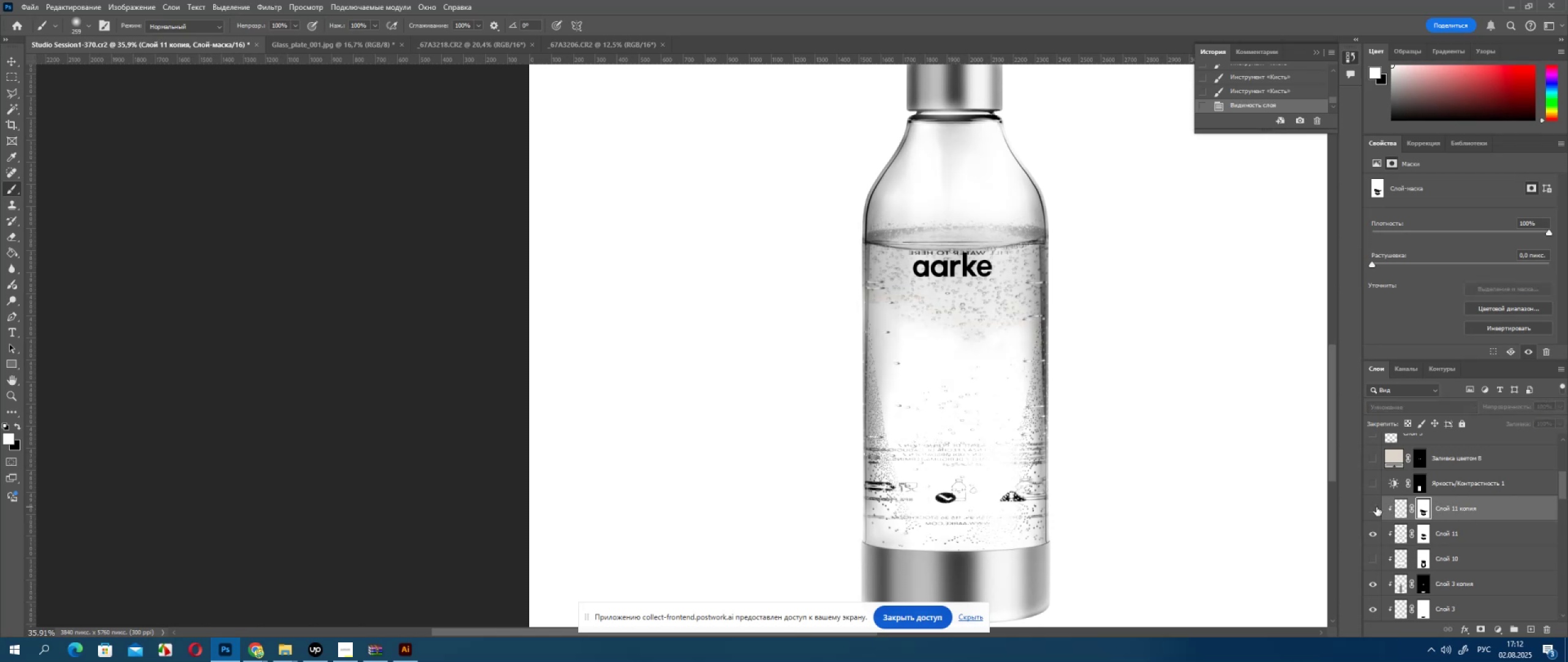 
left_click([1376, 507])
 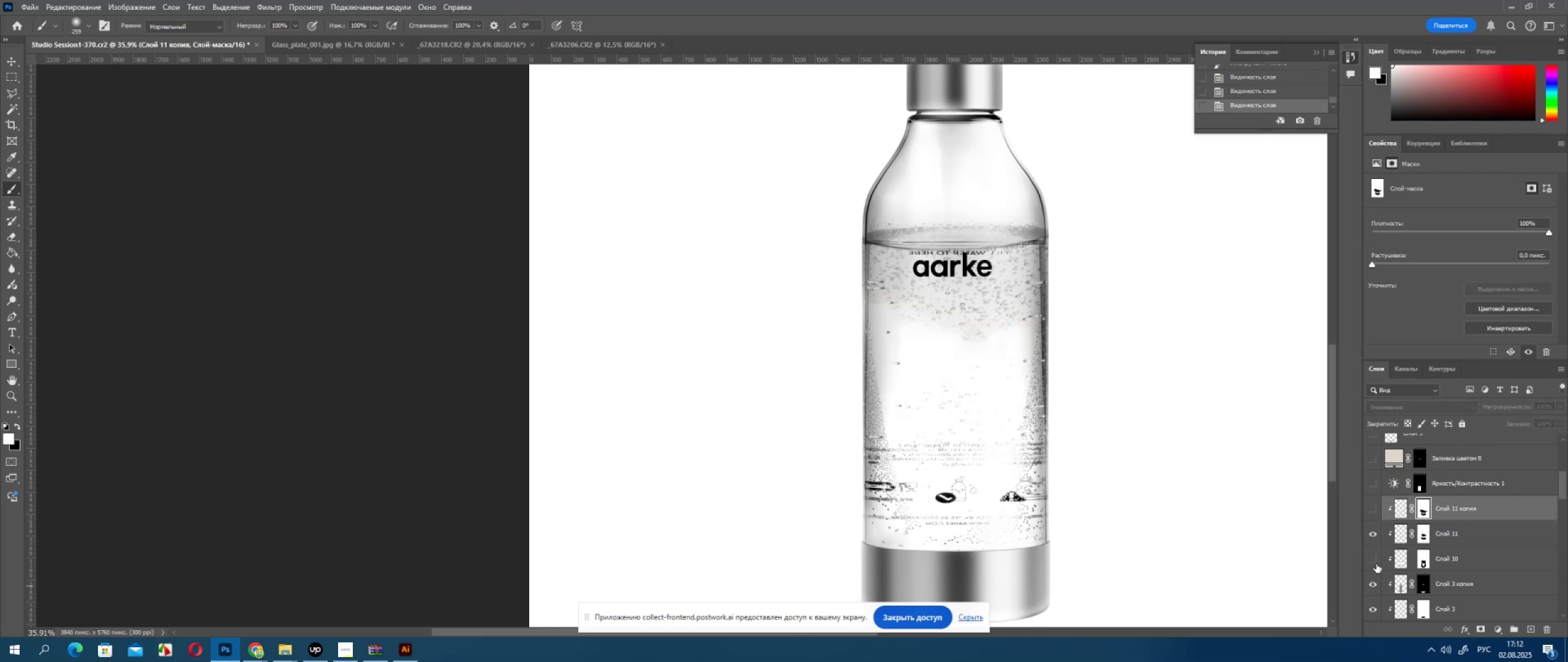 
wait(7.74)
 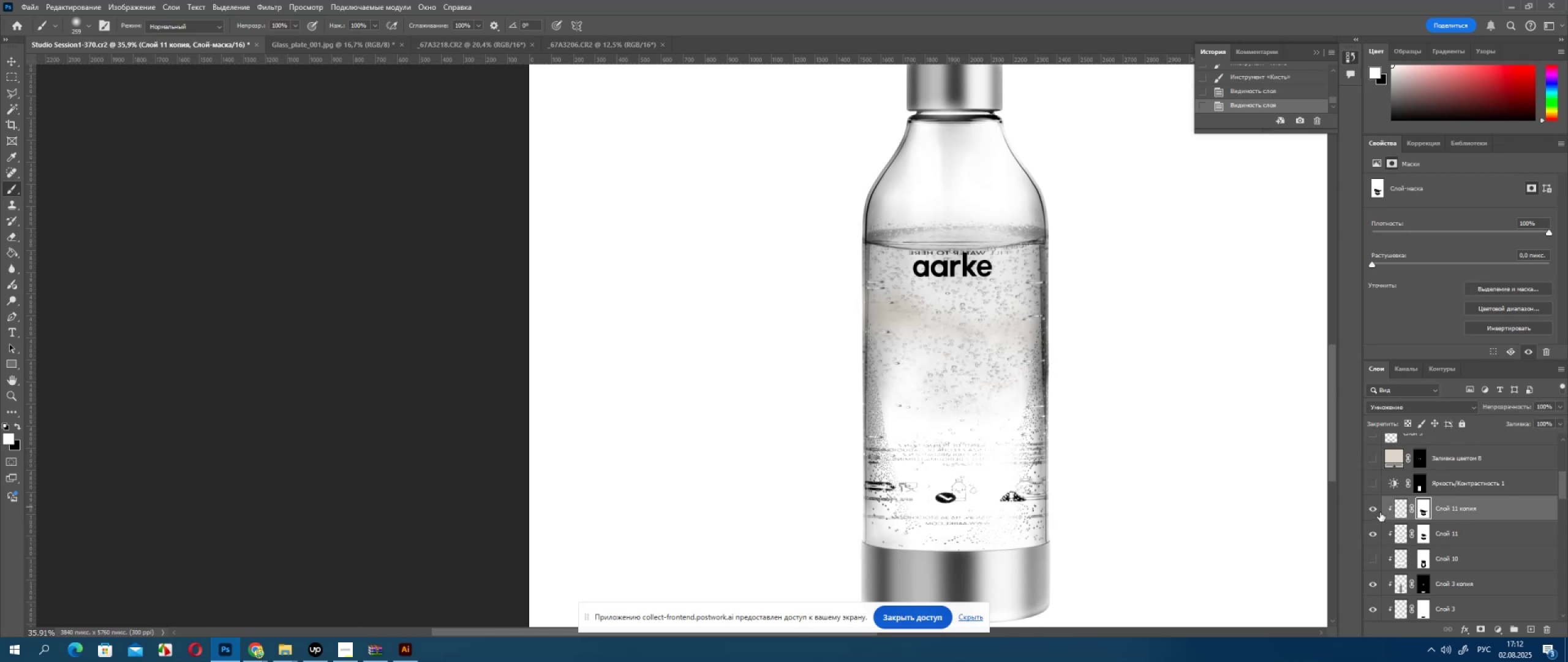 
left_click([1452, 556])
 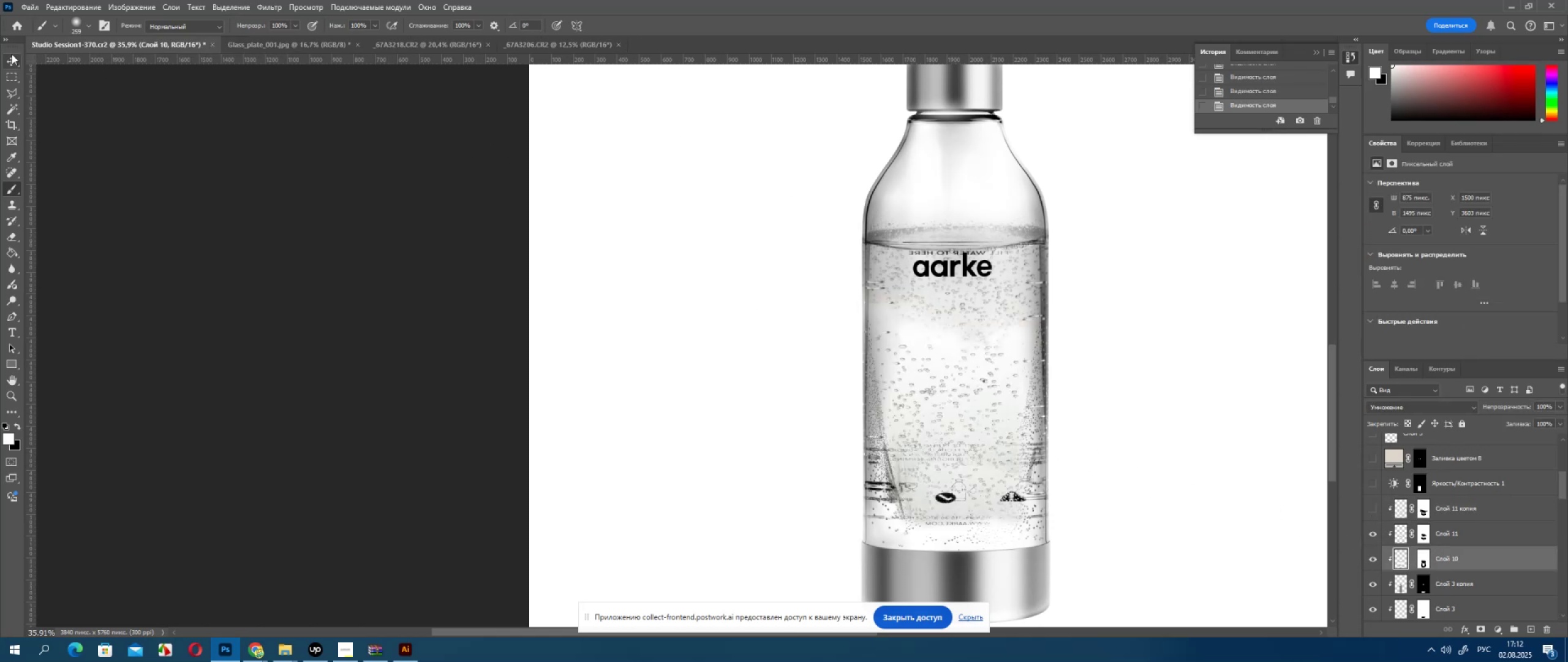 
left_click([2, 59])
 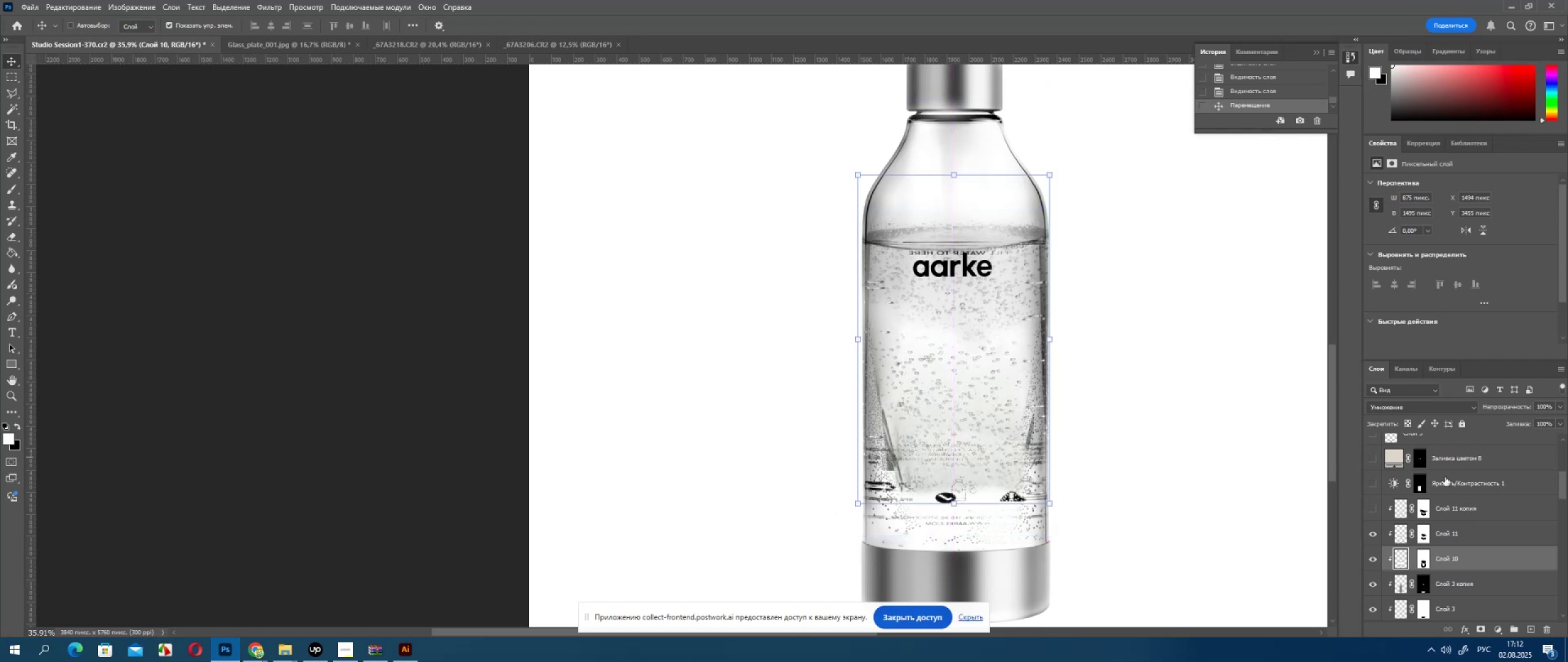 
wait(5.32)
 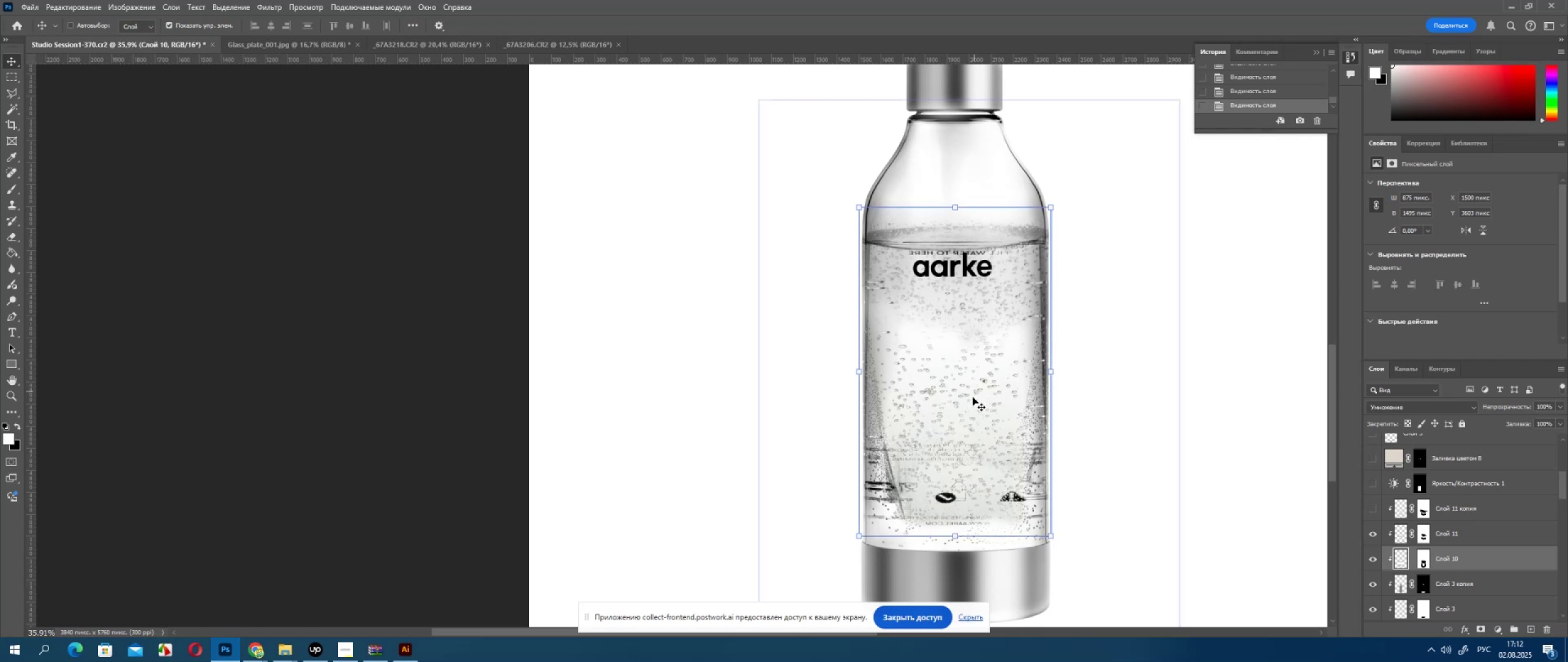 
left_click([1428, 533])
 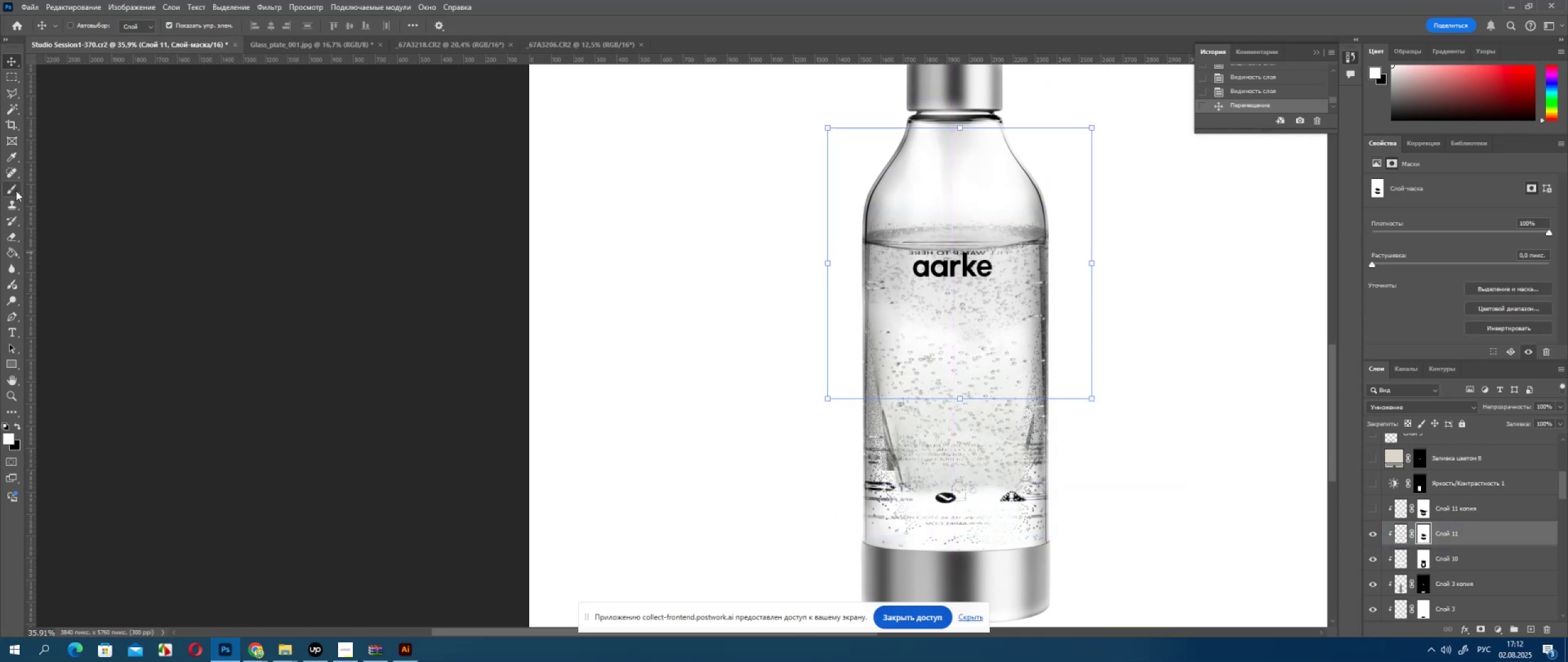 
left_click([17, 189])
 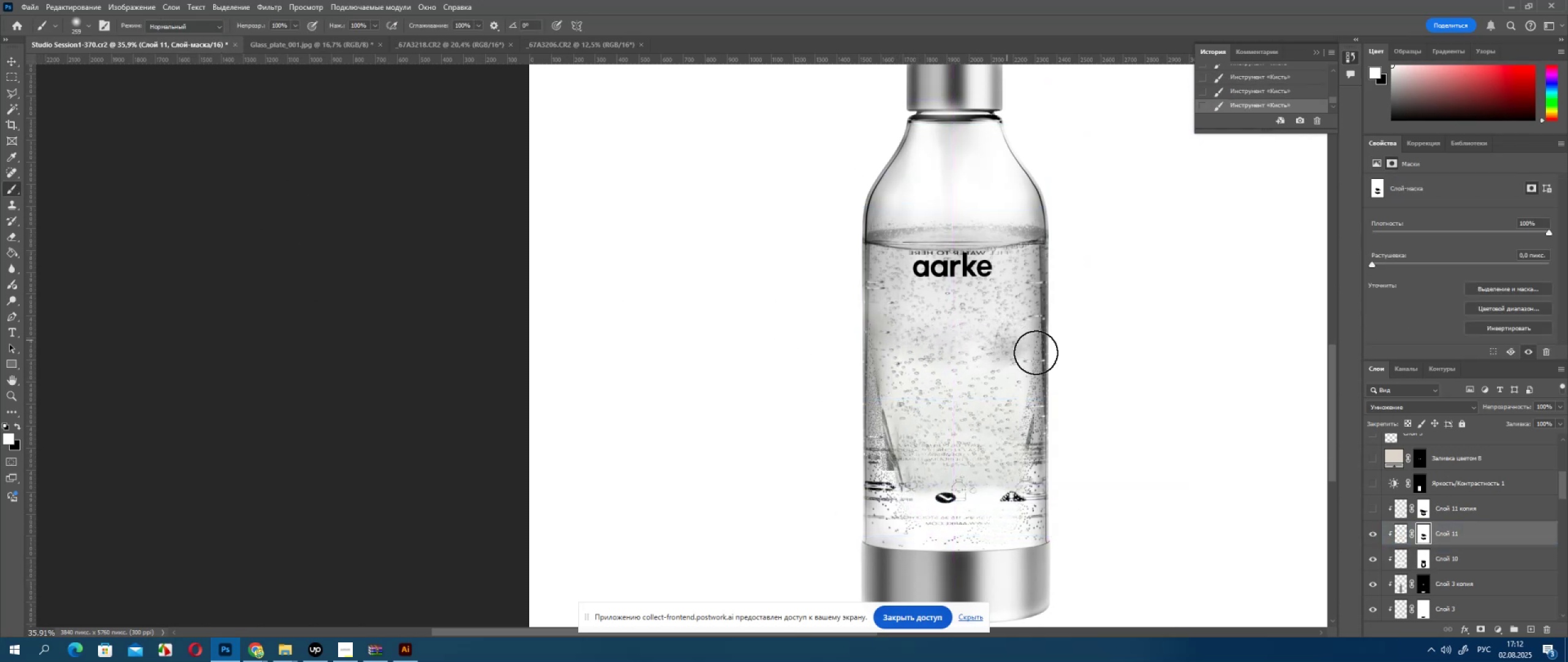 
left_click([1022, 327])
 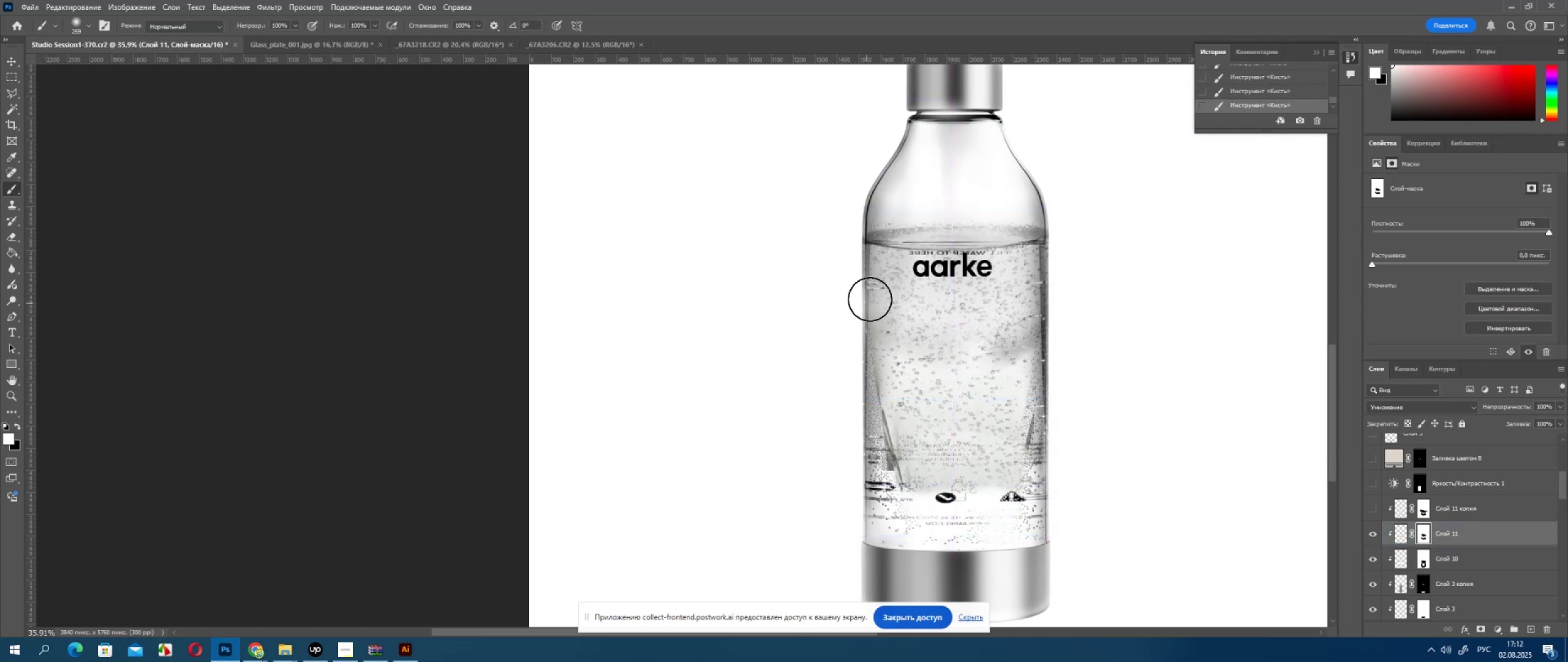 
left_click([884, 305])
 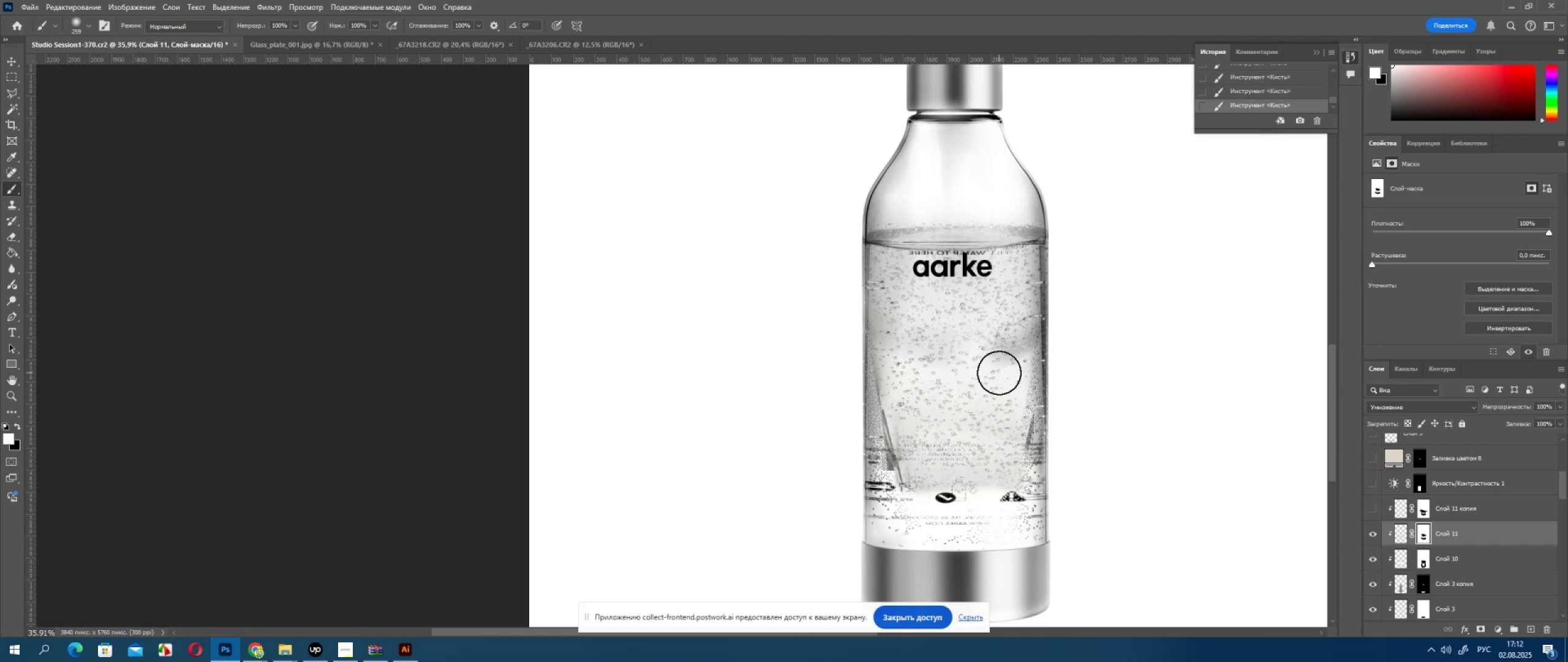 
left_click([999, 373])
 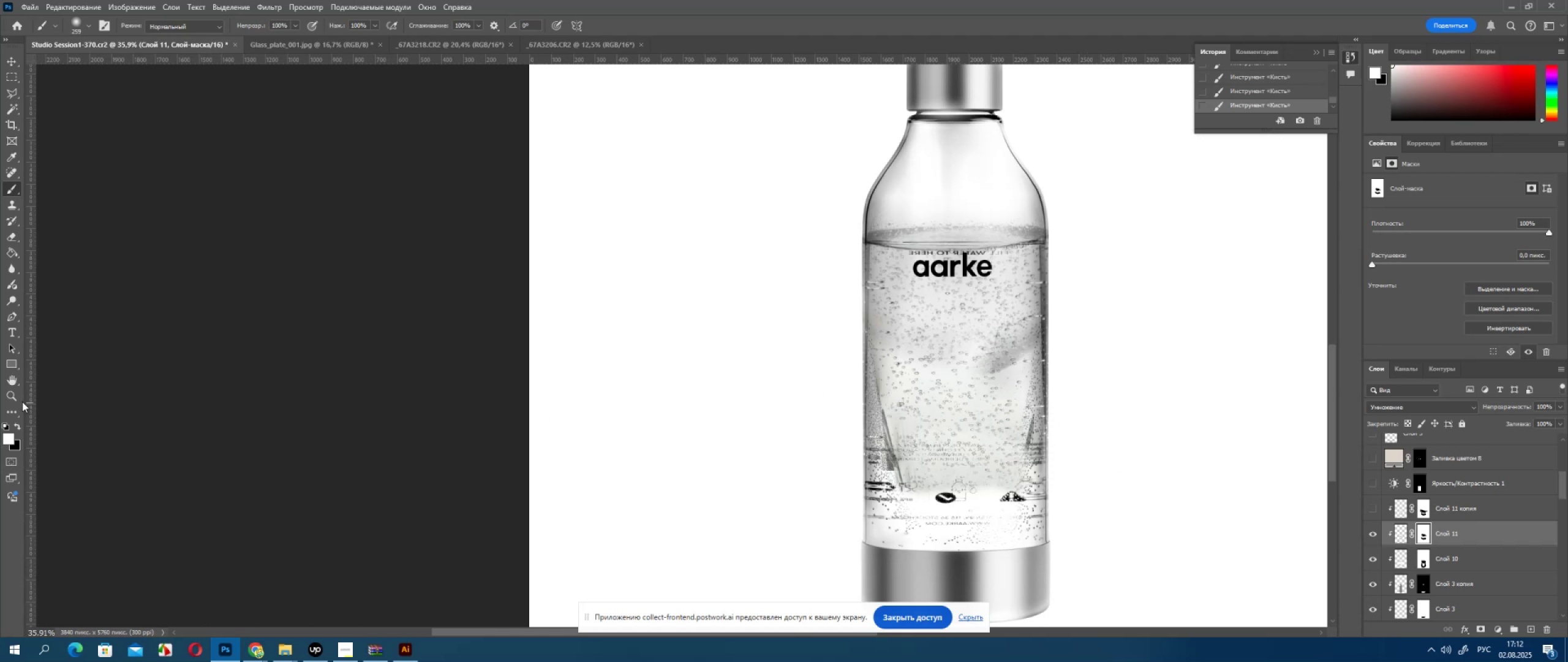 
left_click([17, 423])
 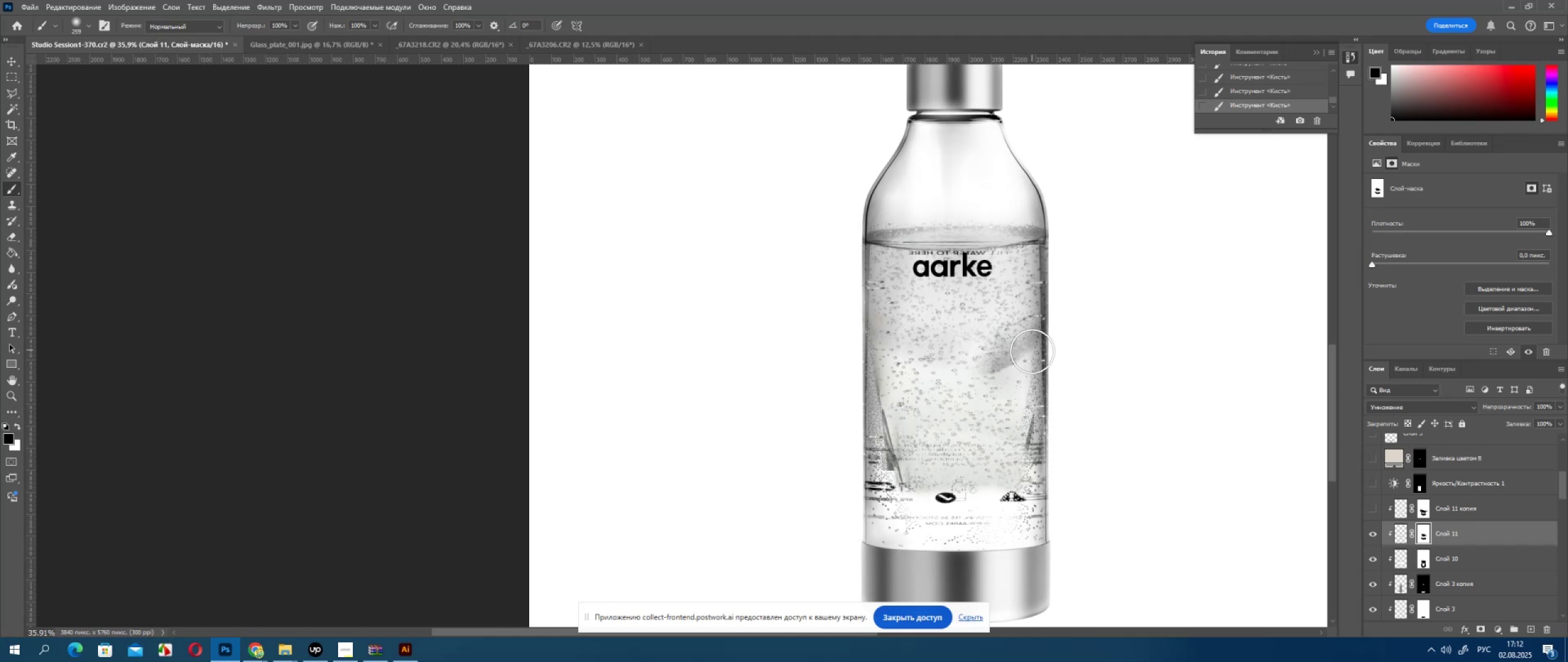 
left_click([1032, 352])
 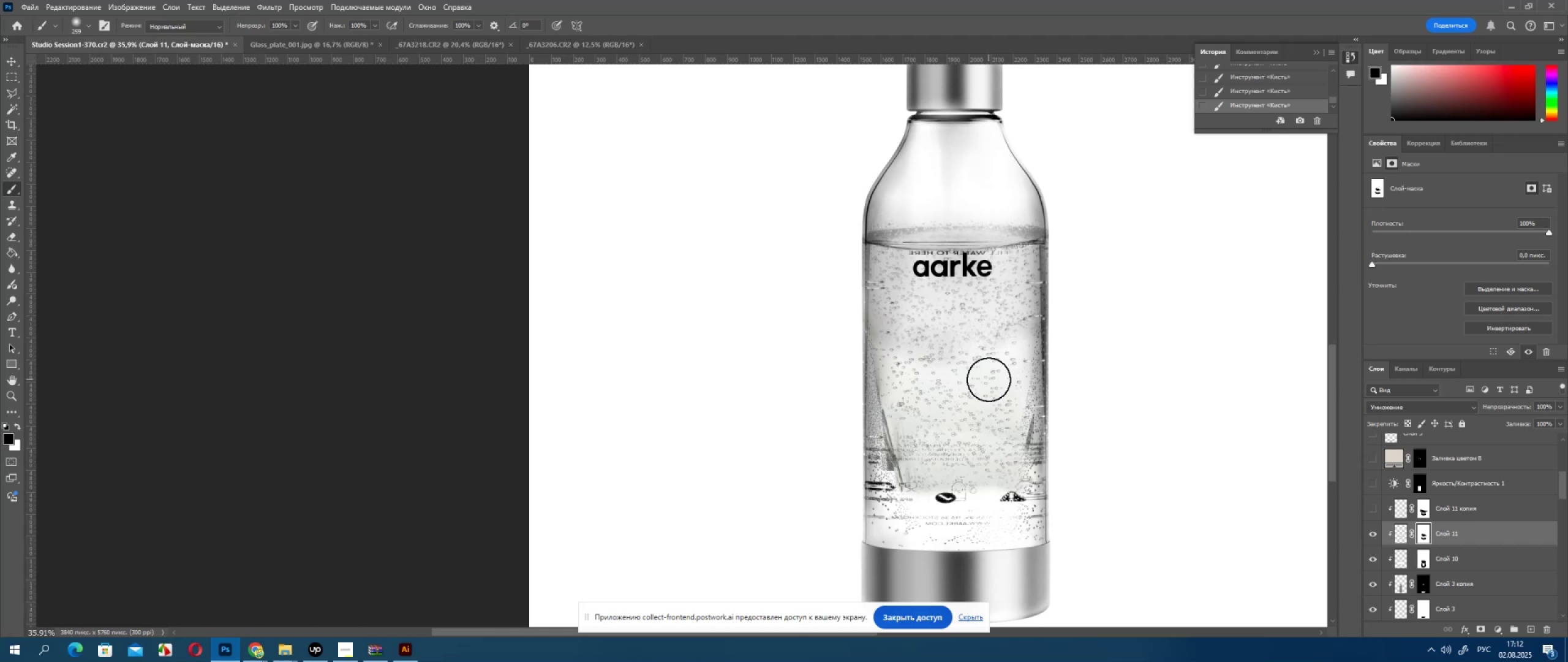 
wait(12.02)
 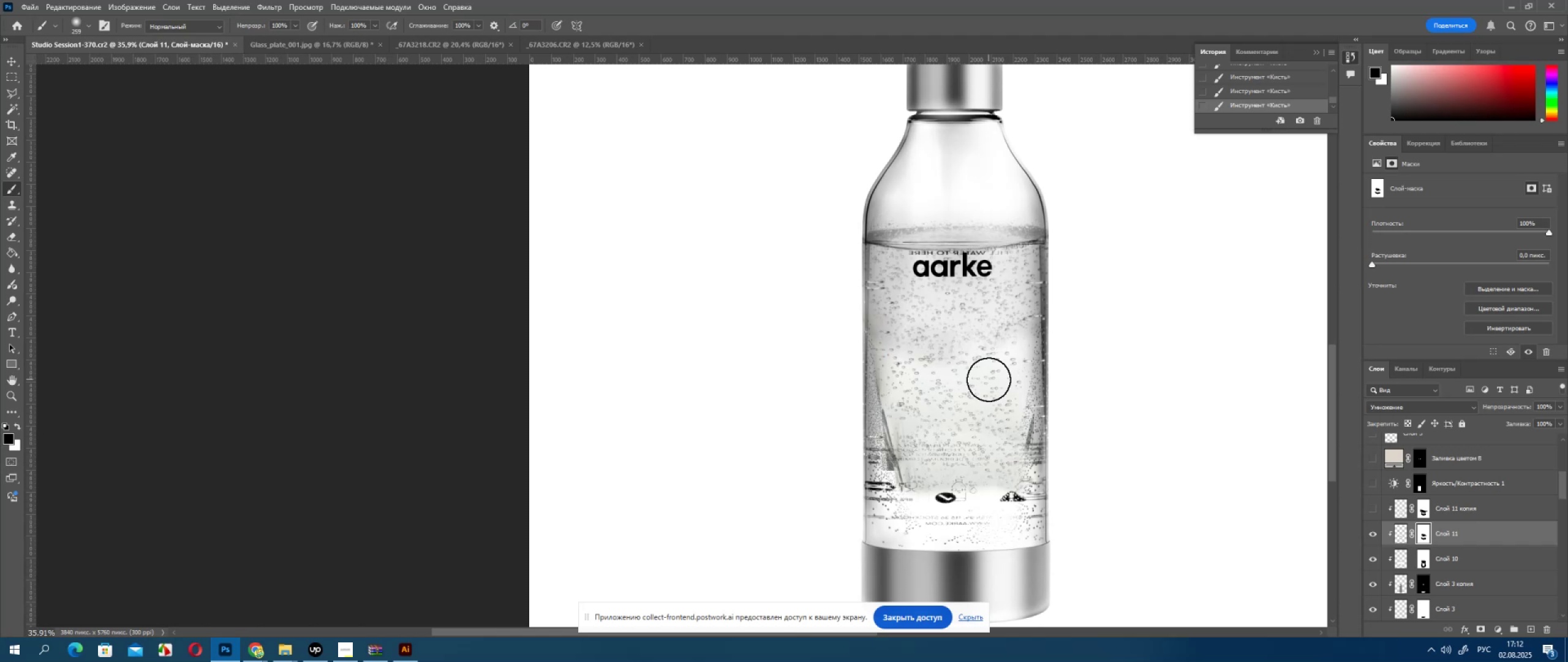 
left_click([1376, 557])
 